 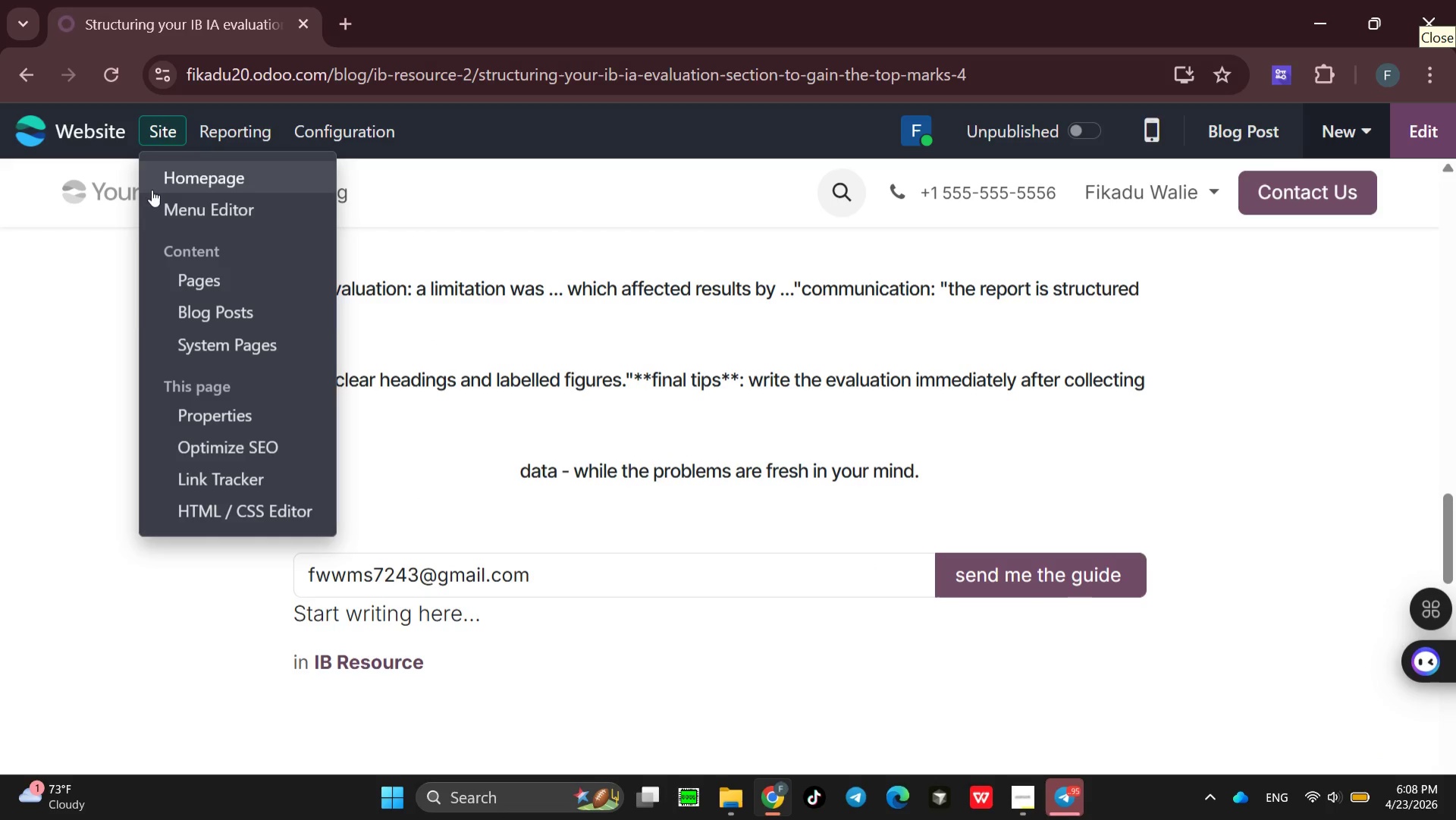 
left_click([221, 319])
 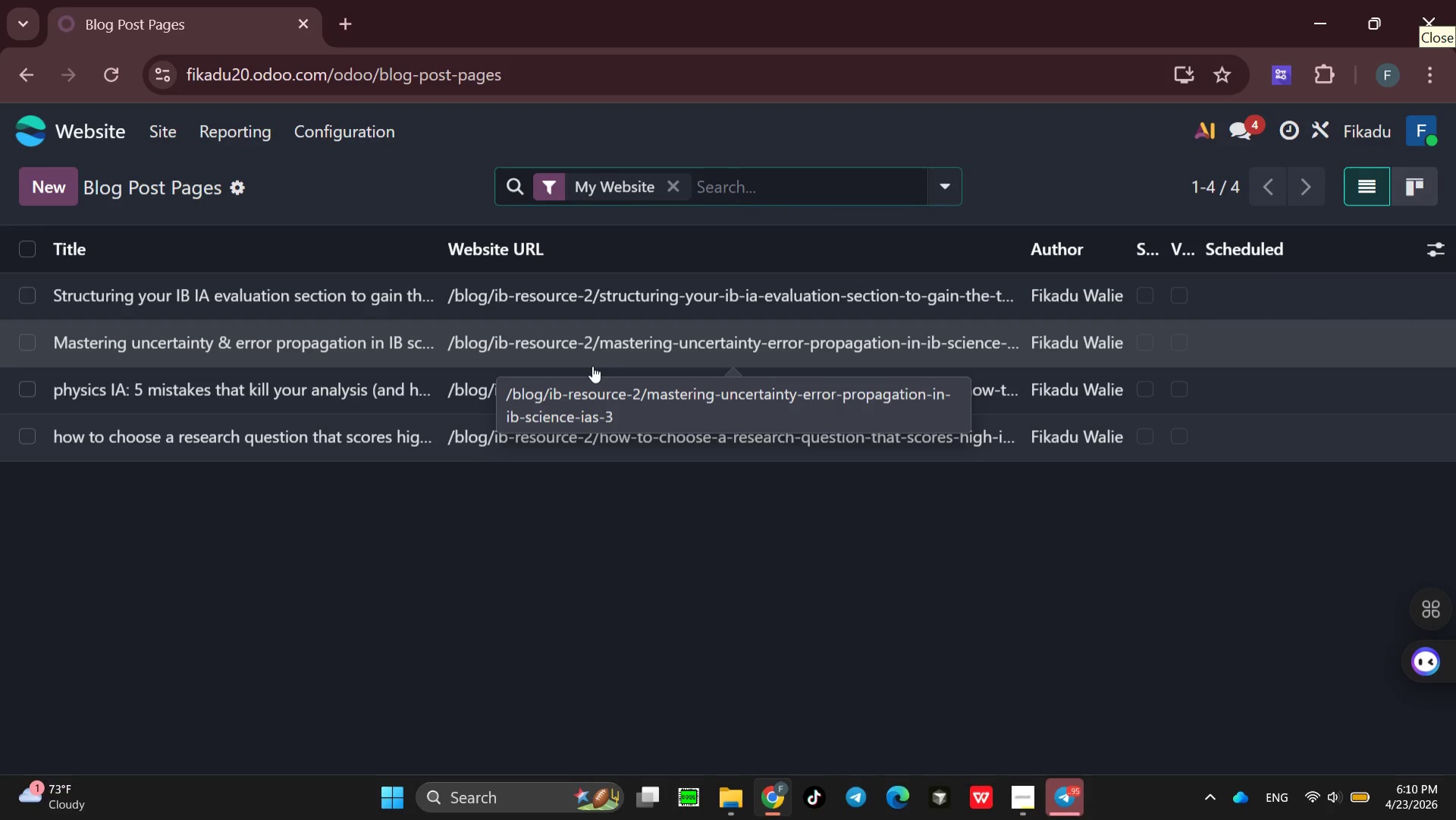 
wait(128.8)
 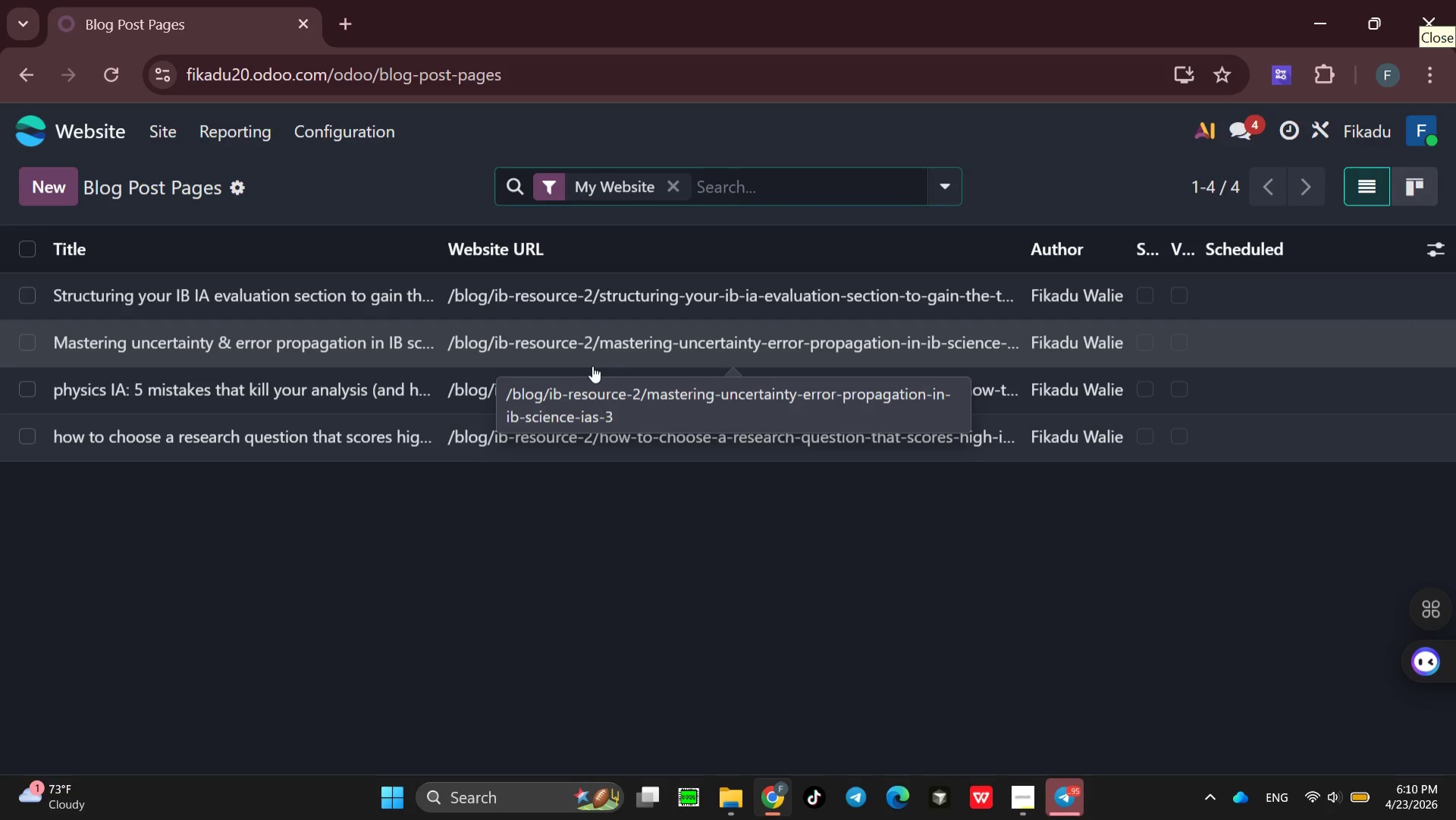 
left_click([57, 190])
 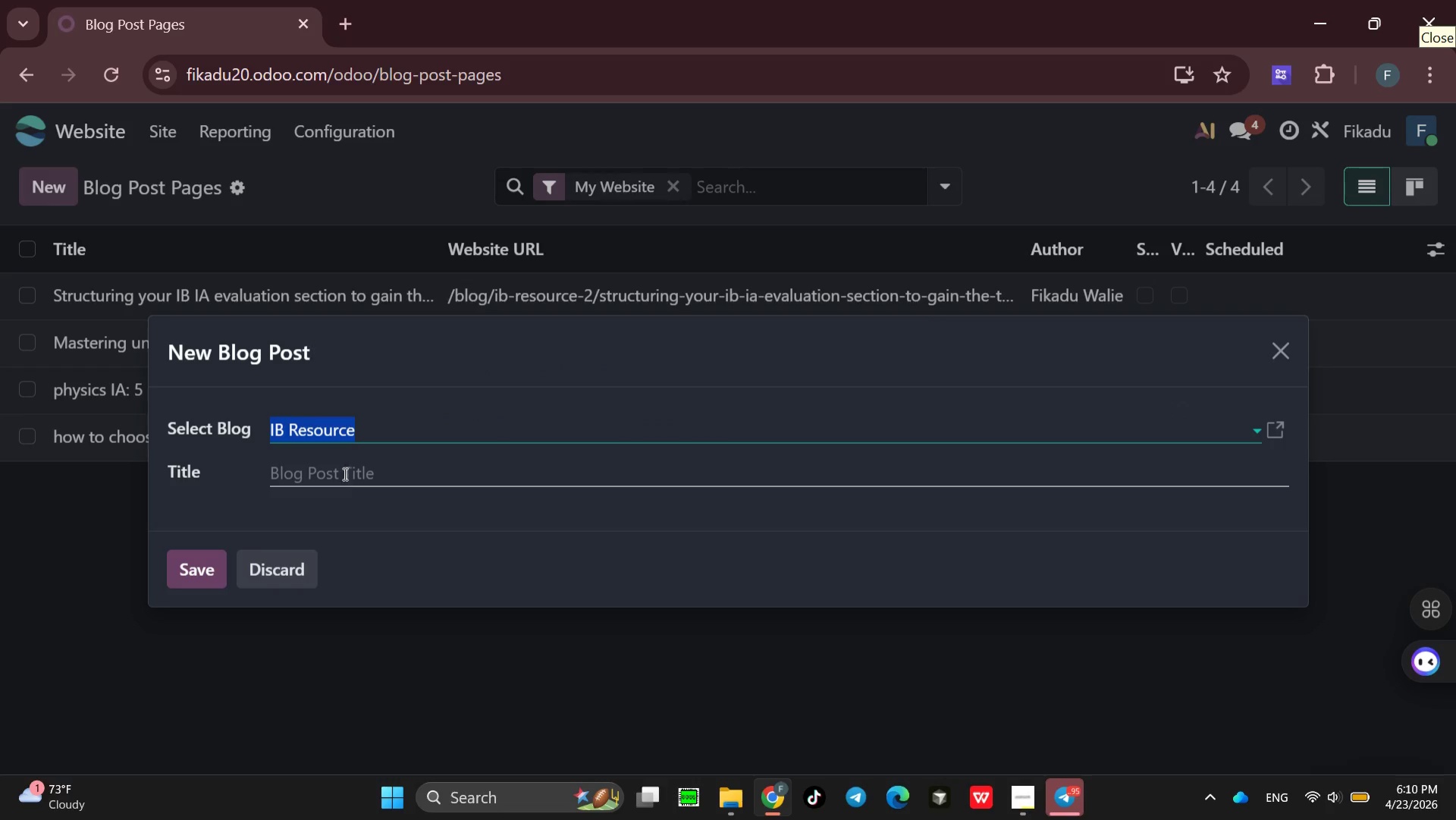 
left_click([343, 476])
 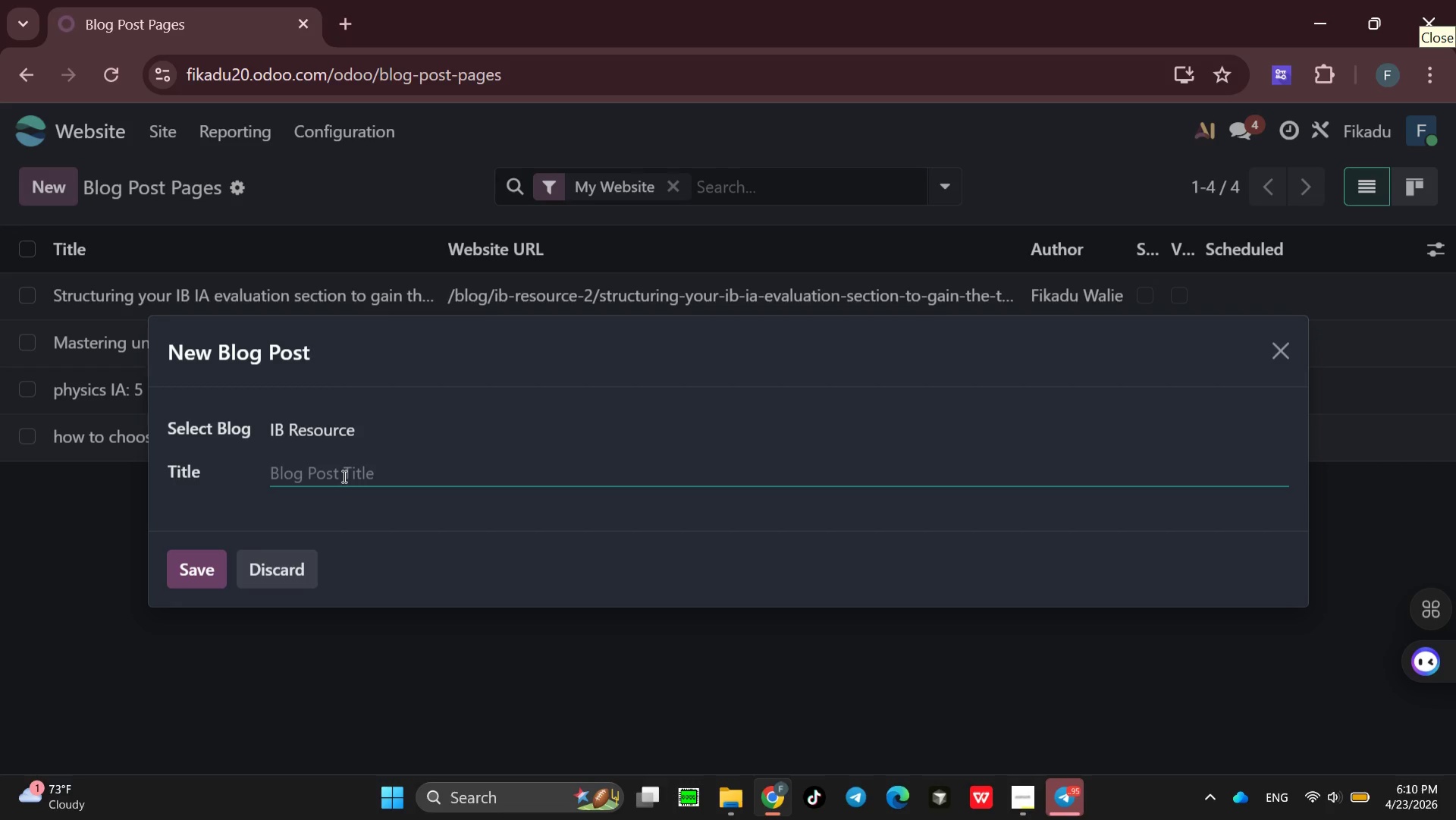 
wait(12.12)
 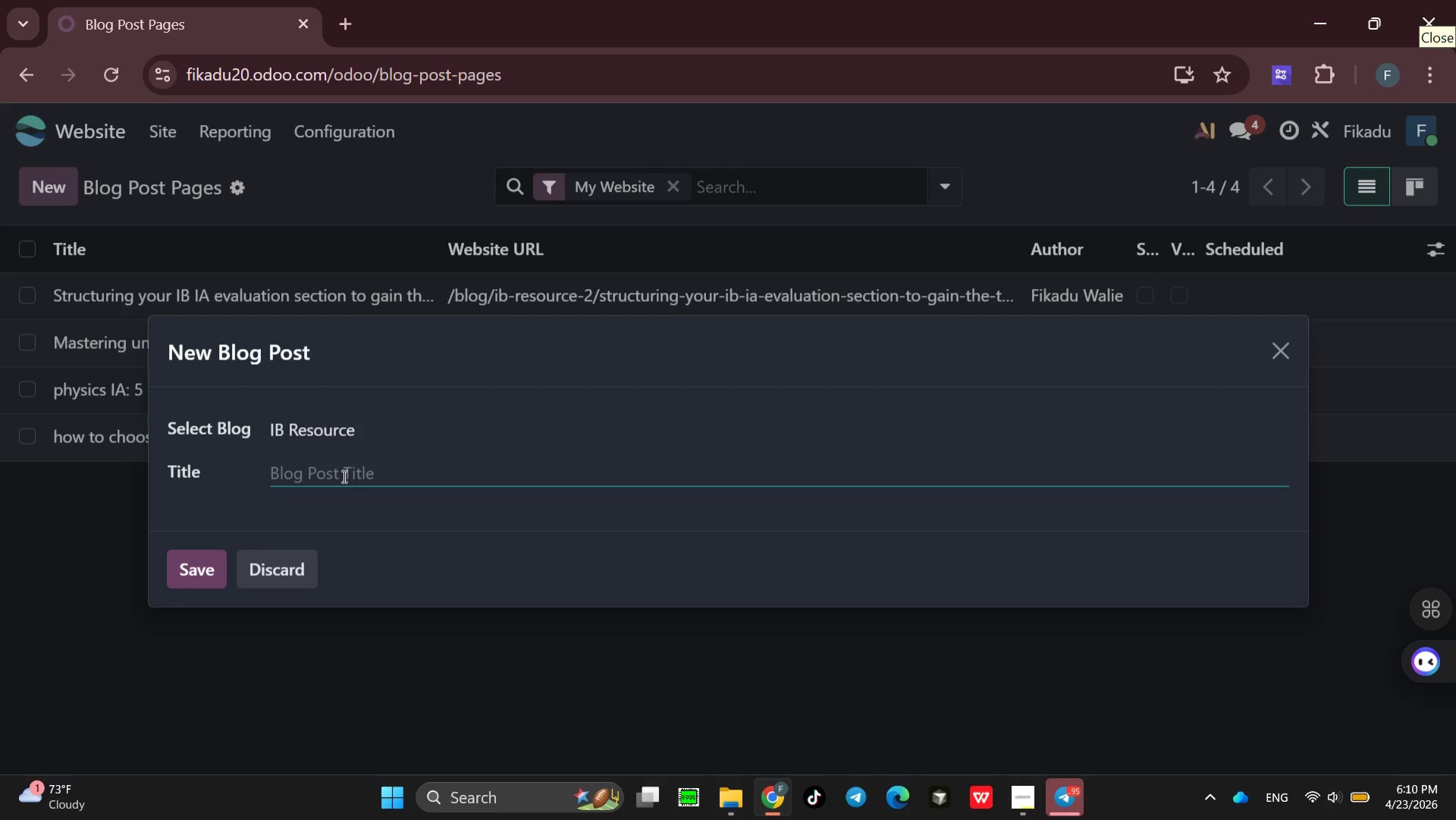 
type(f)
key(Backspace)
key(Backspace)
type(From drafe)
key(Backspace)
type(t to )
 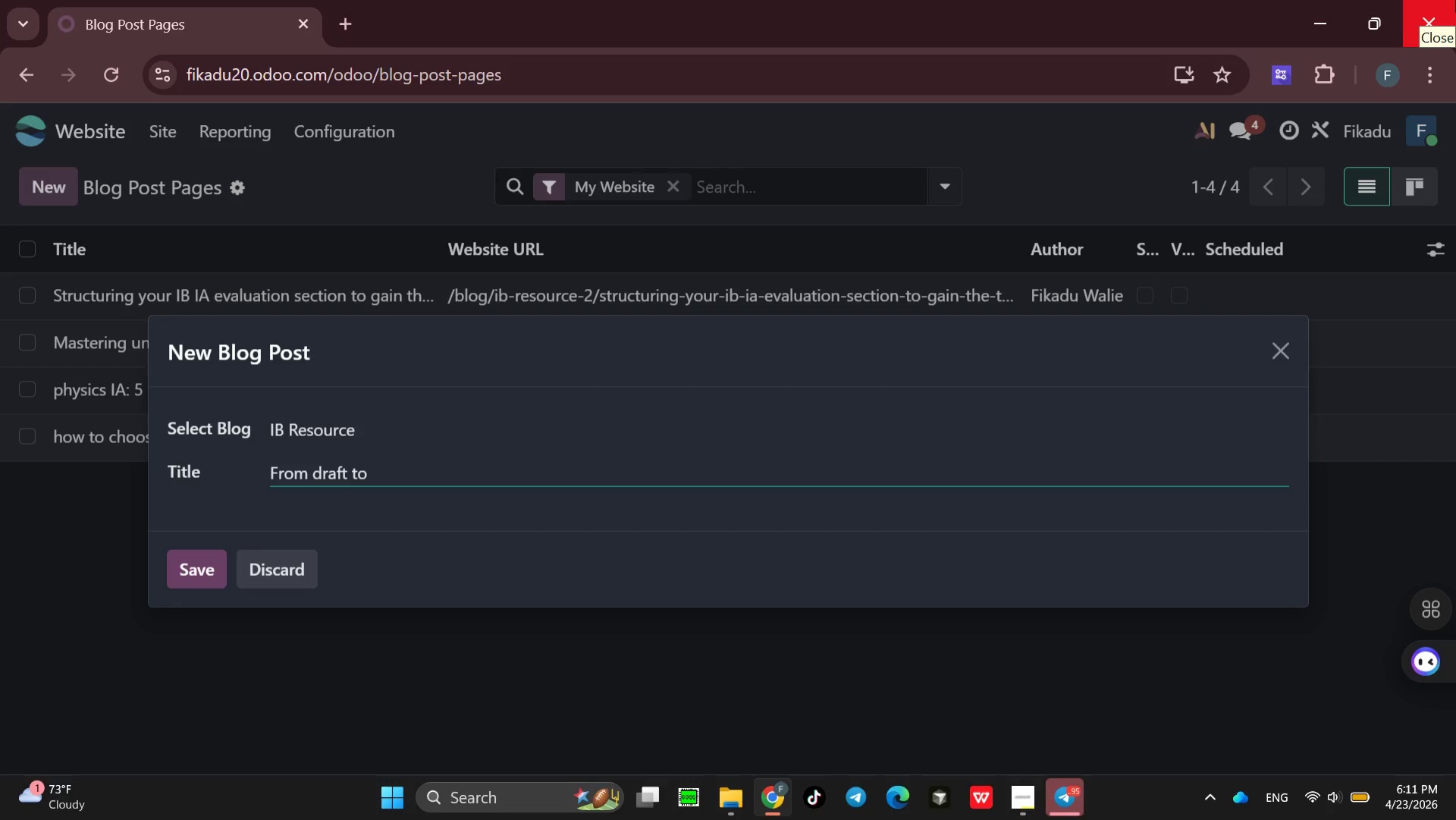 
wait(11.14)
 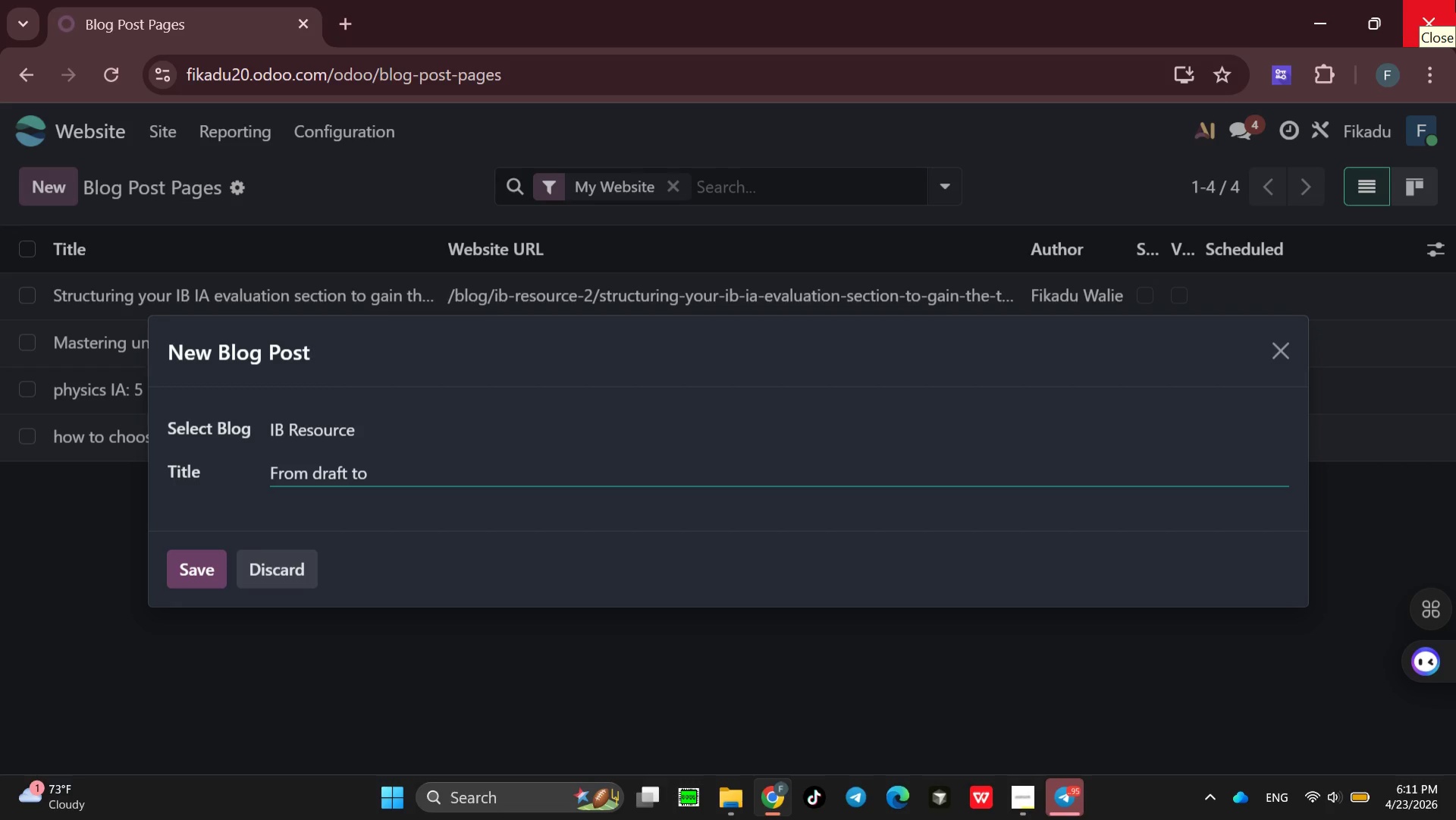 
key(7)
 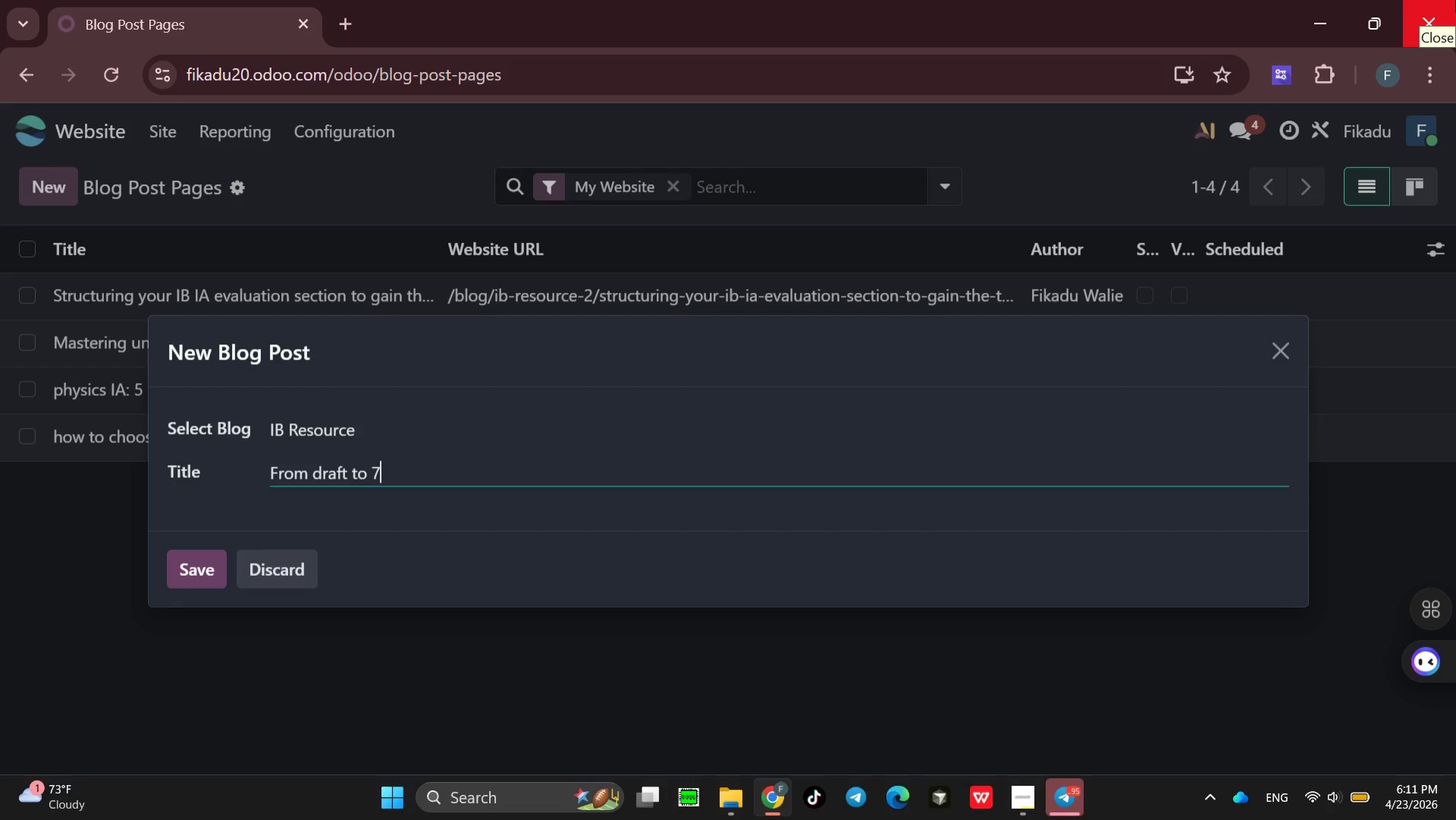 
key(Space)
 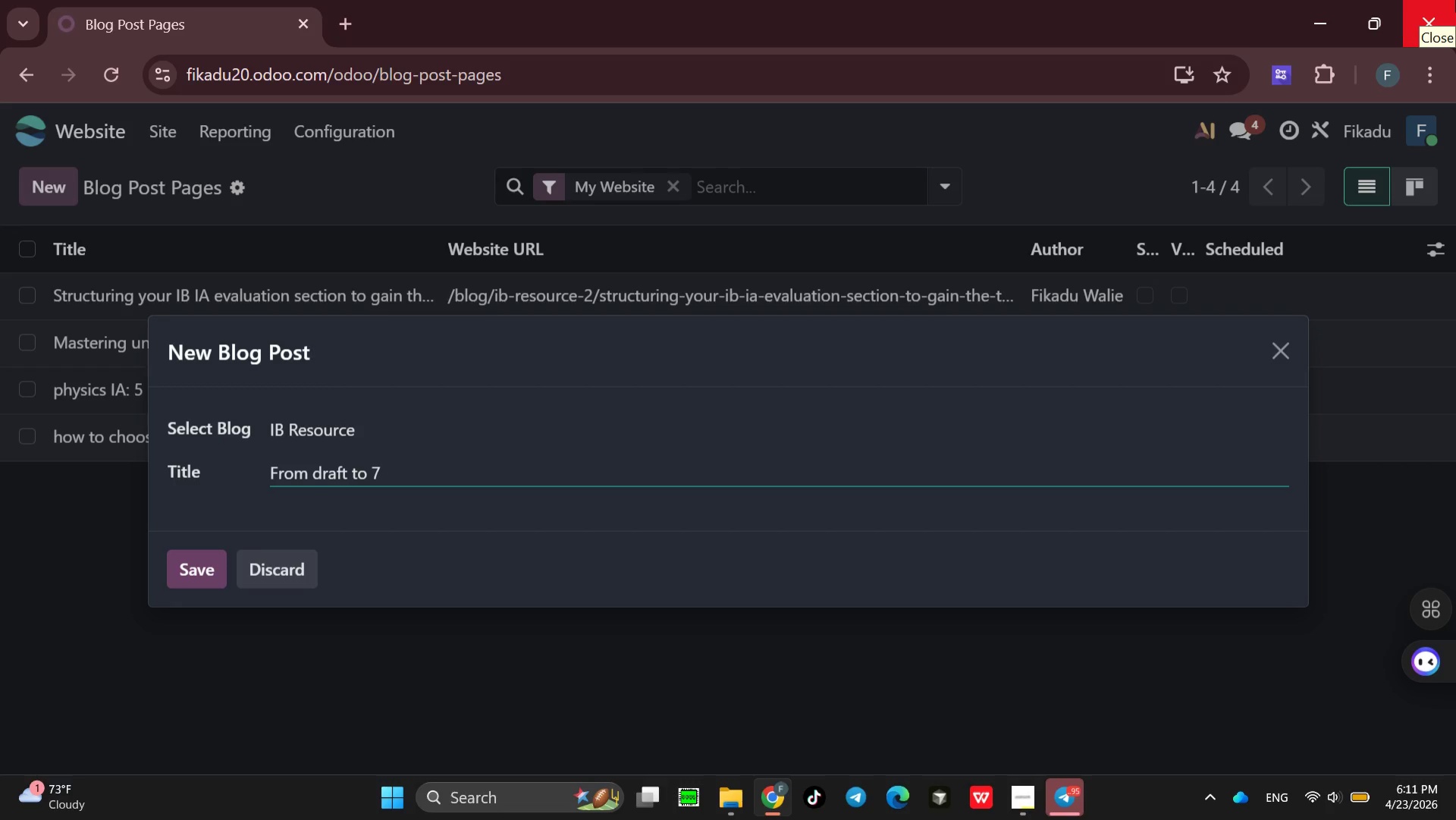 
key(Backspace)
 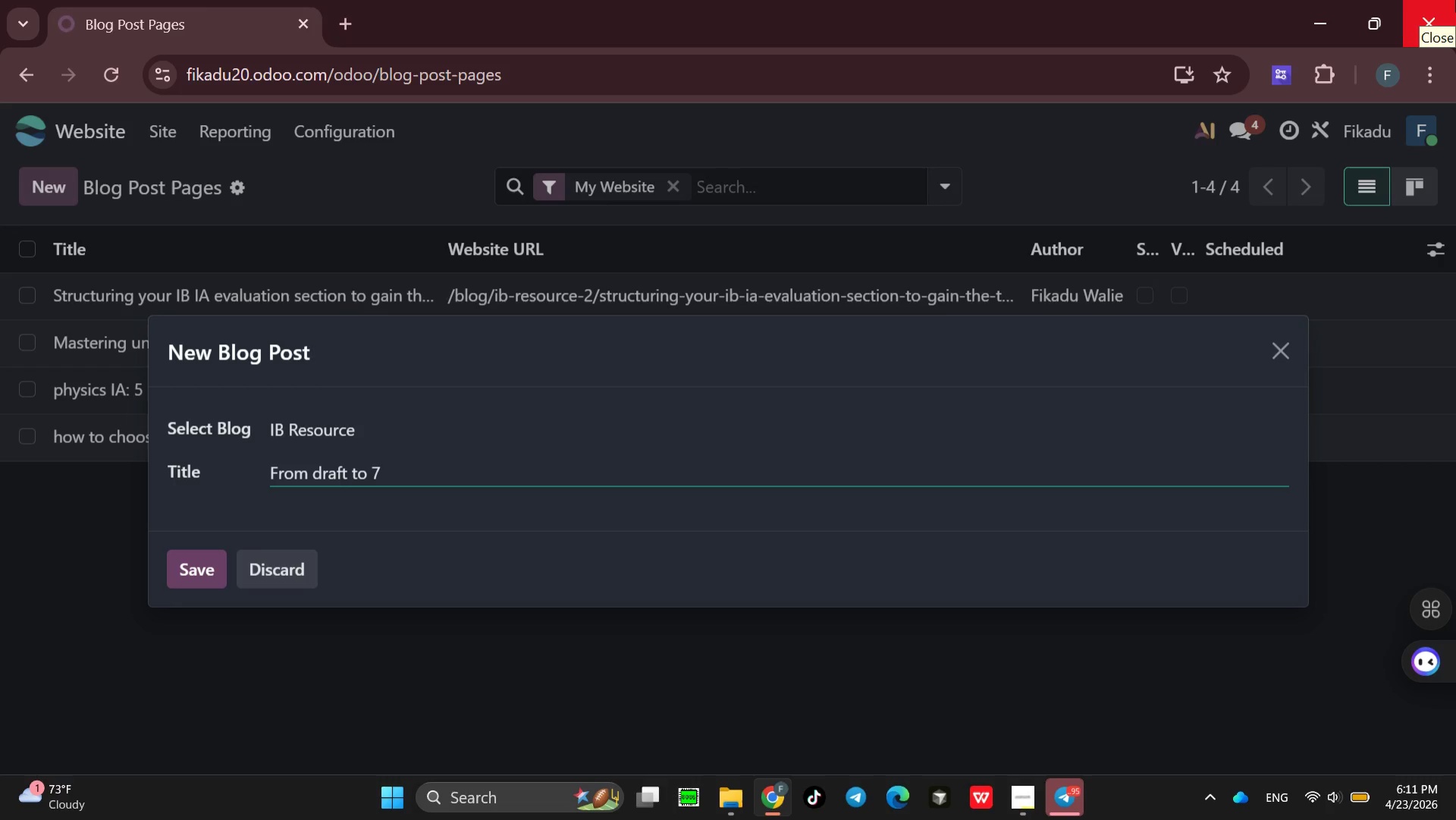 
key(Shift+Semicolon)
 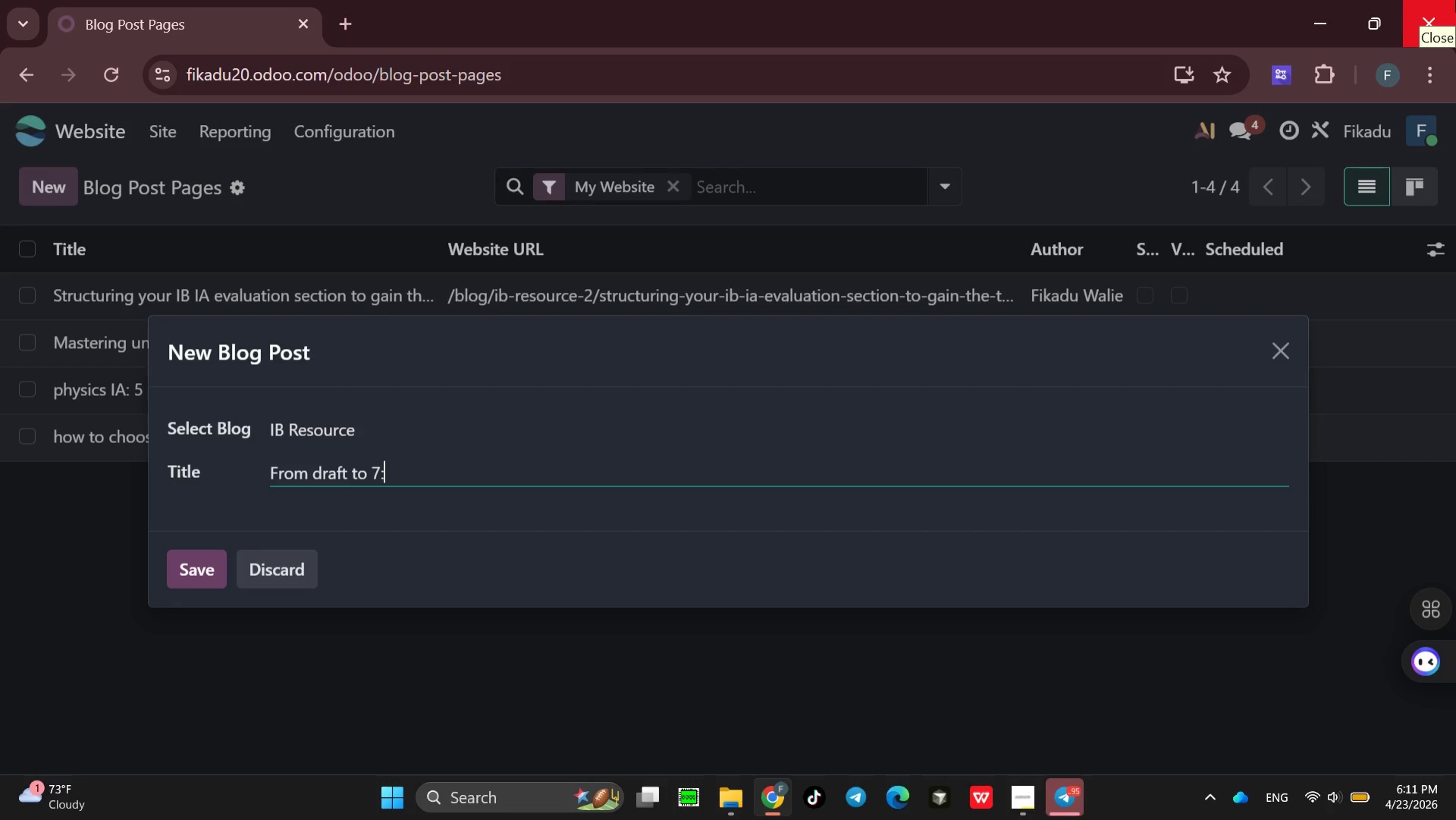 
key(Space)
 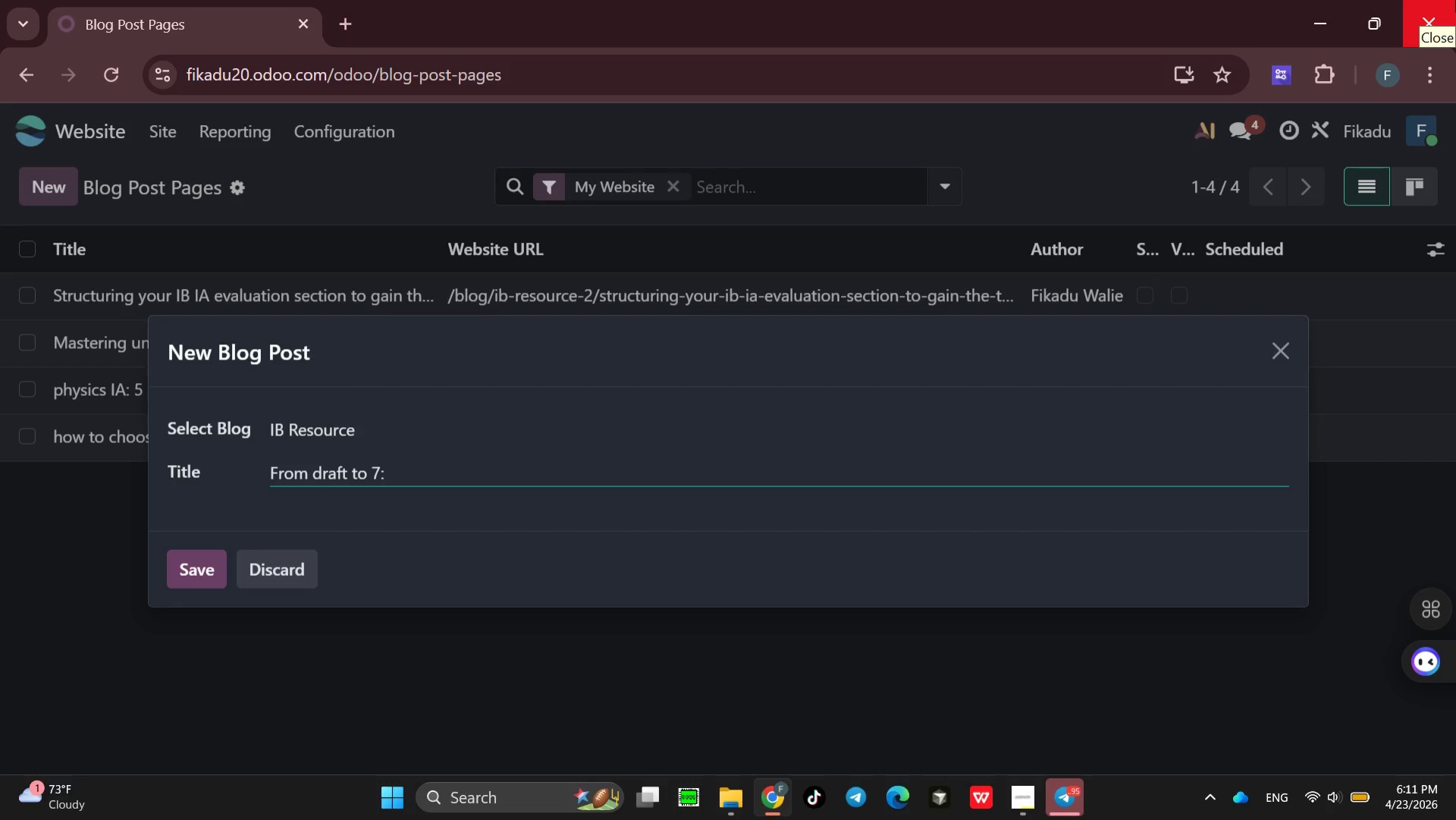 
wait(5.61)
 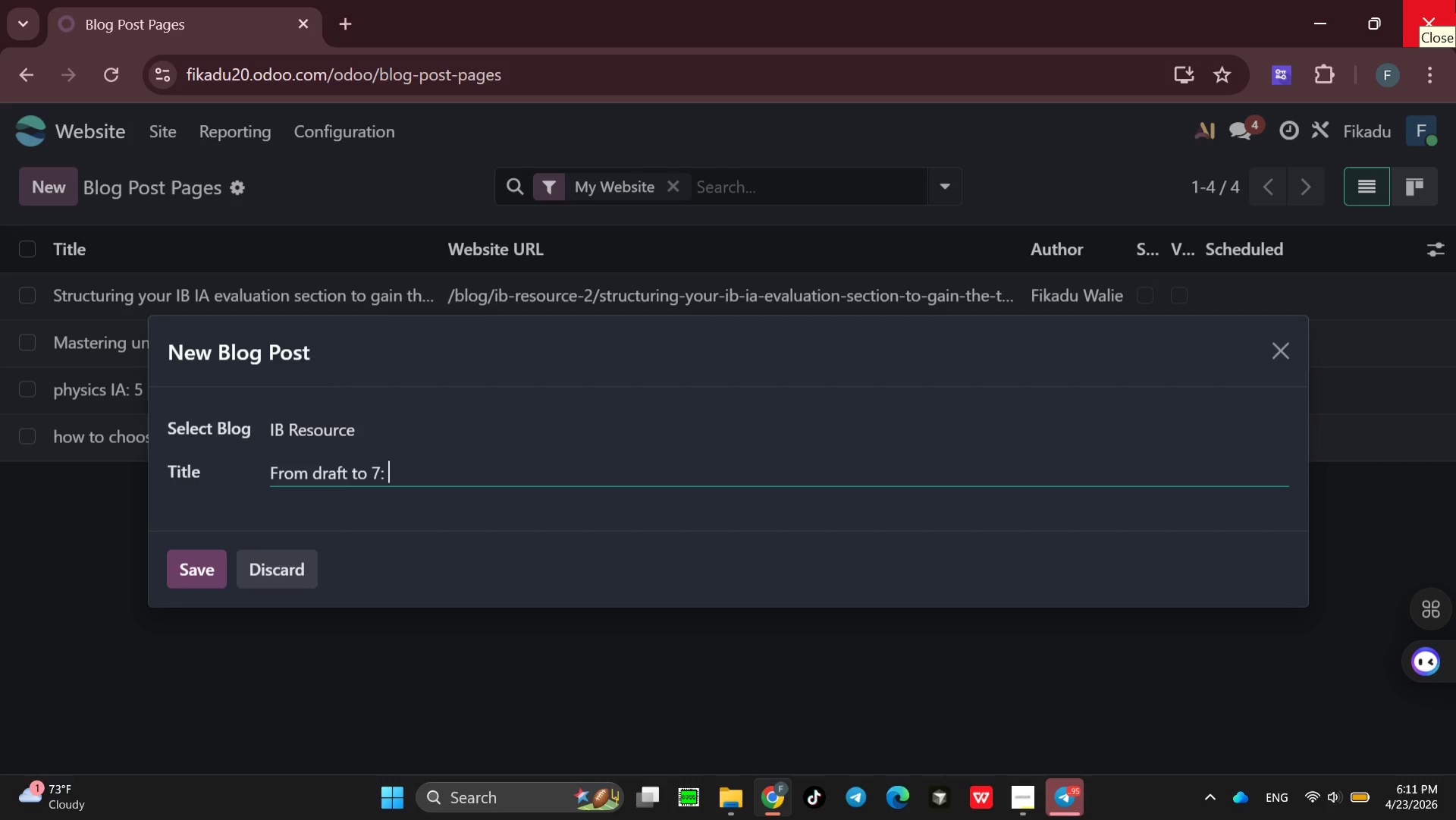 
type(final )
 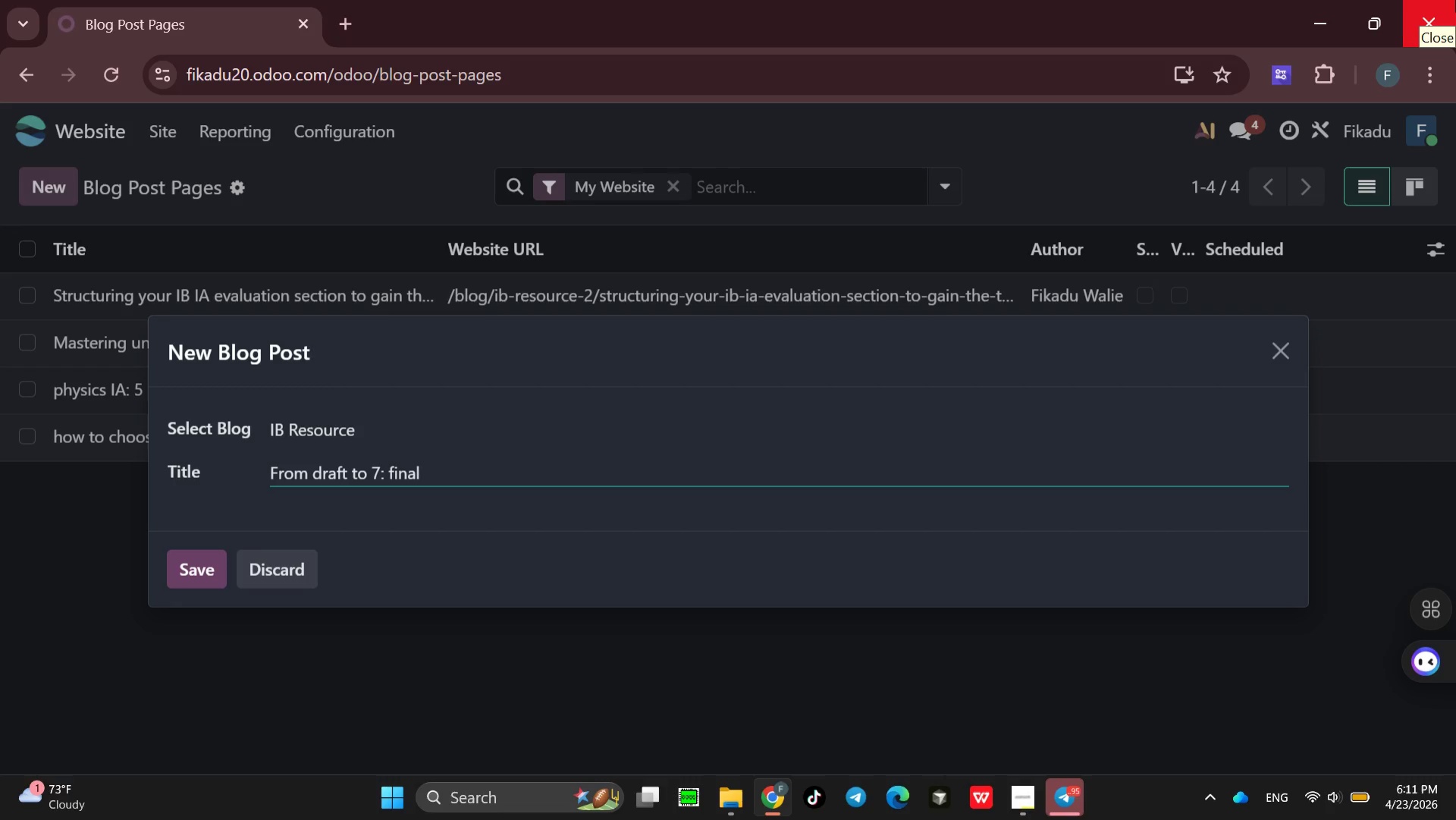 
type(proofreading )
 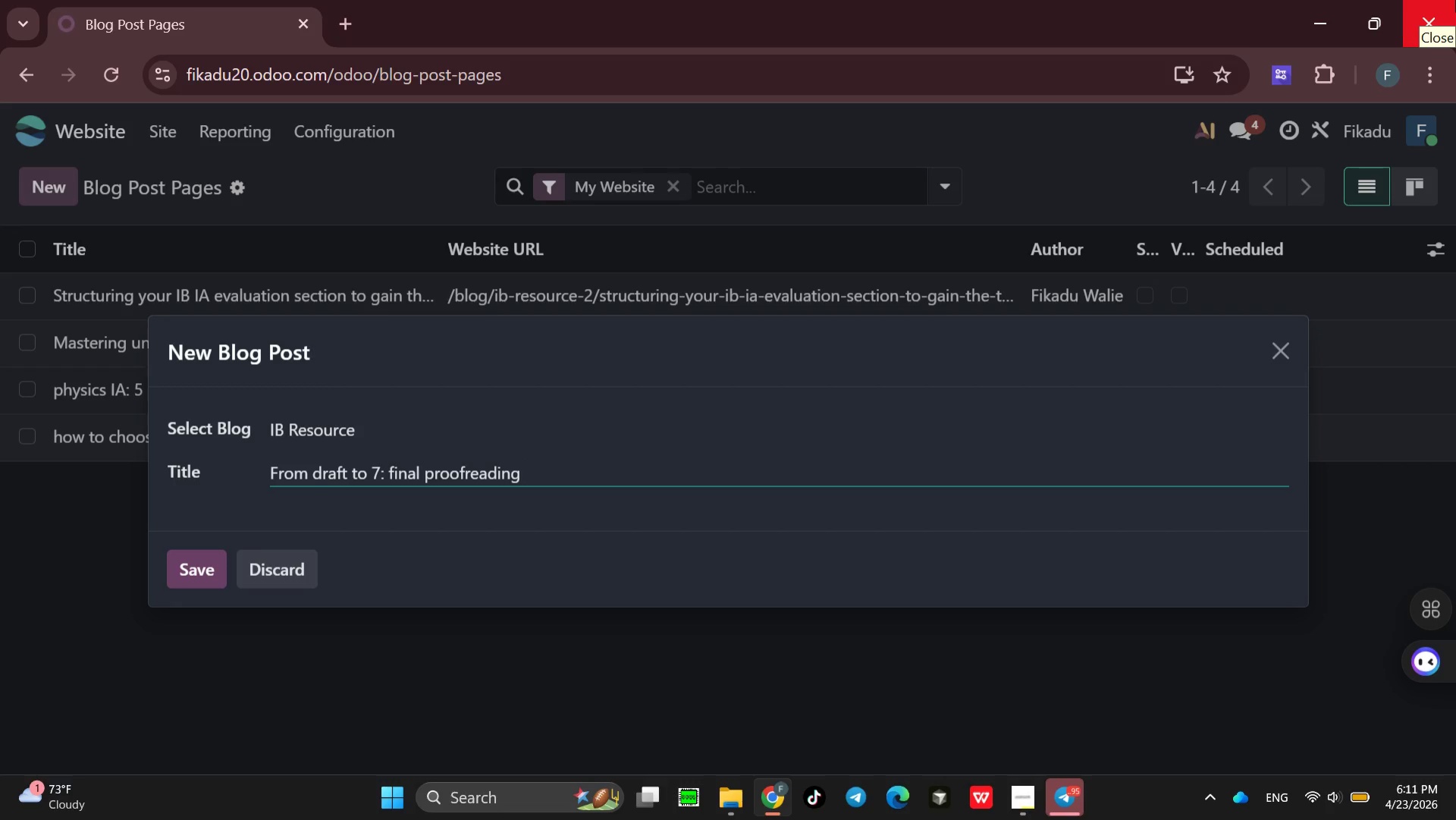 
wait(5.28)
 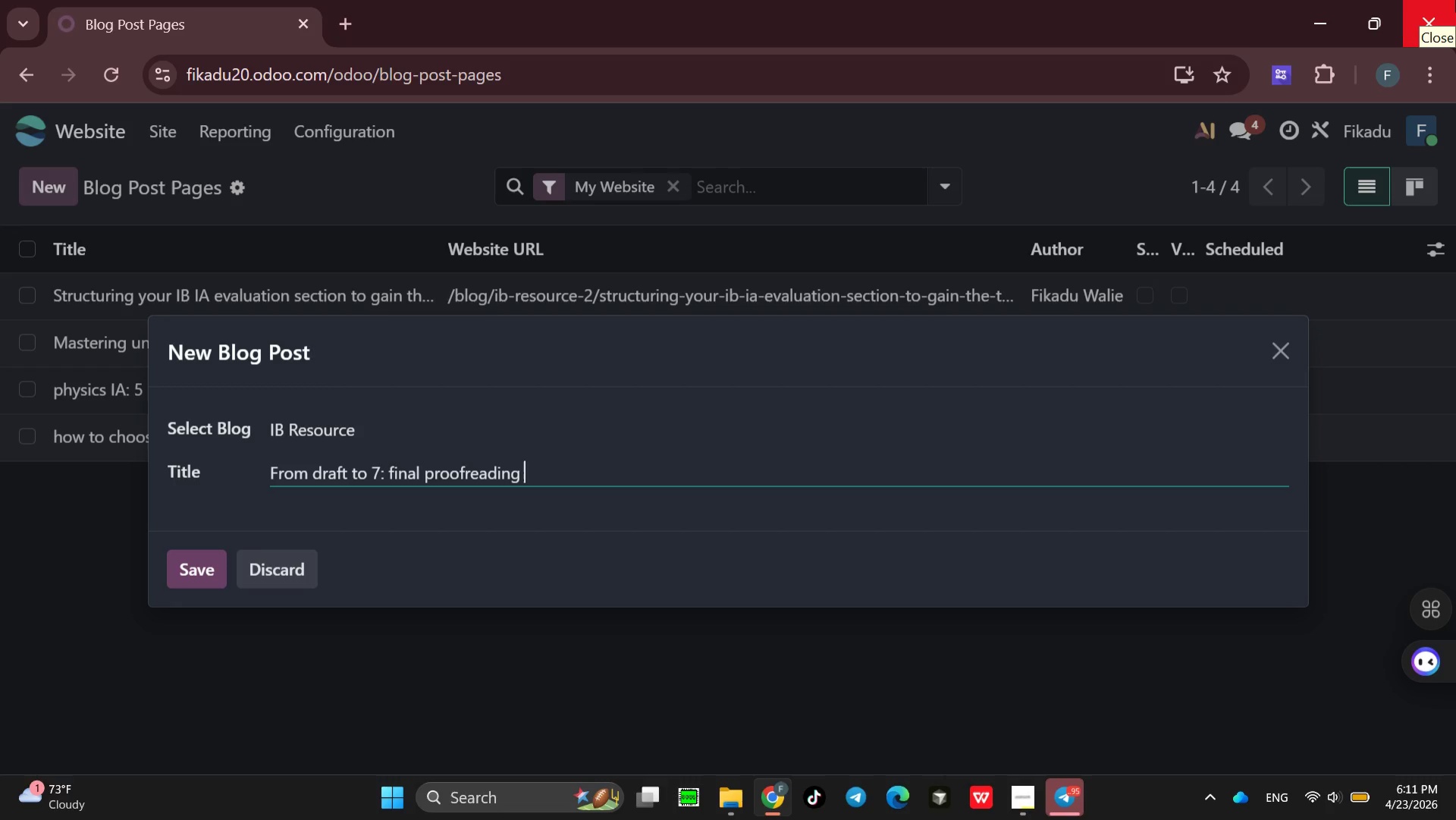 
type(checklist )
 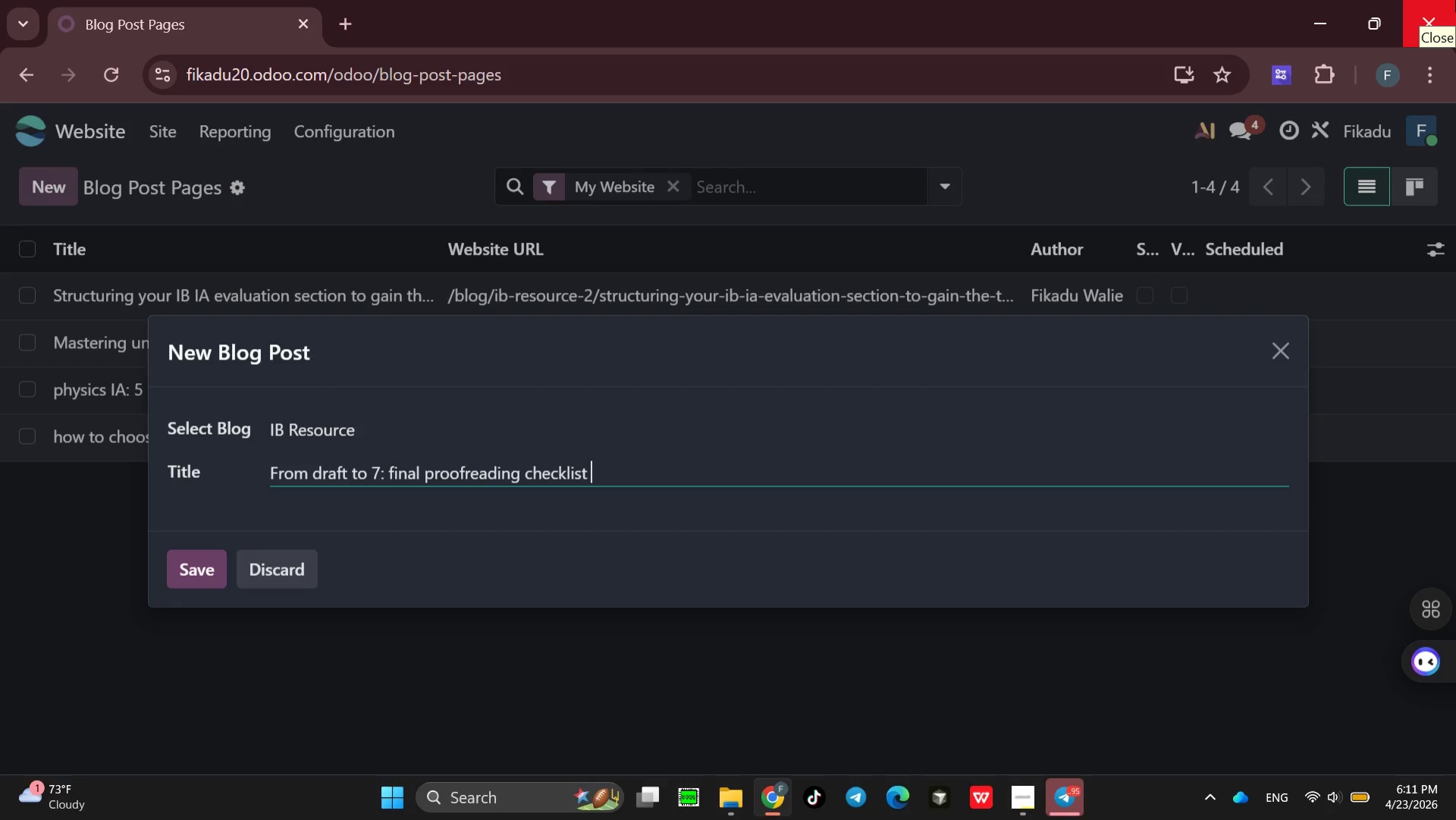 
type(for IB chemistry )
 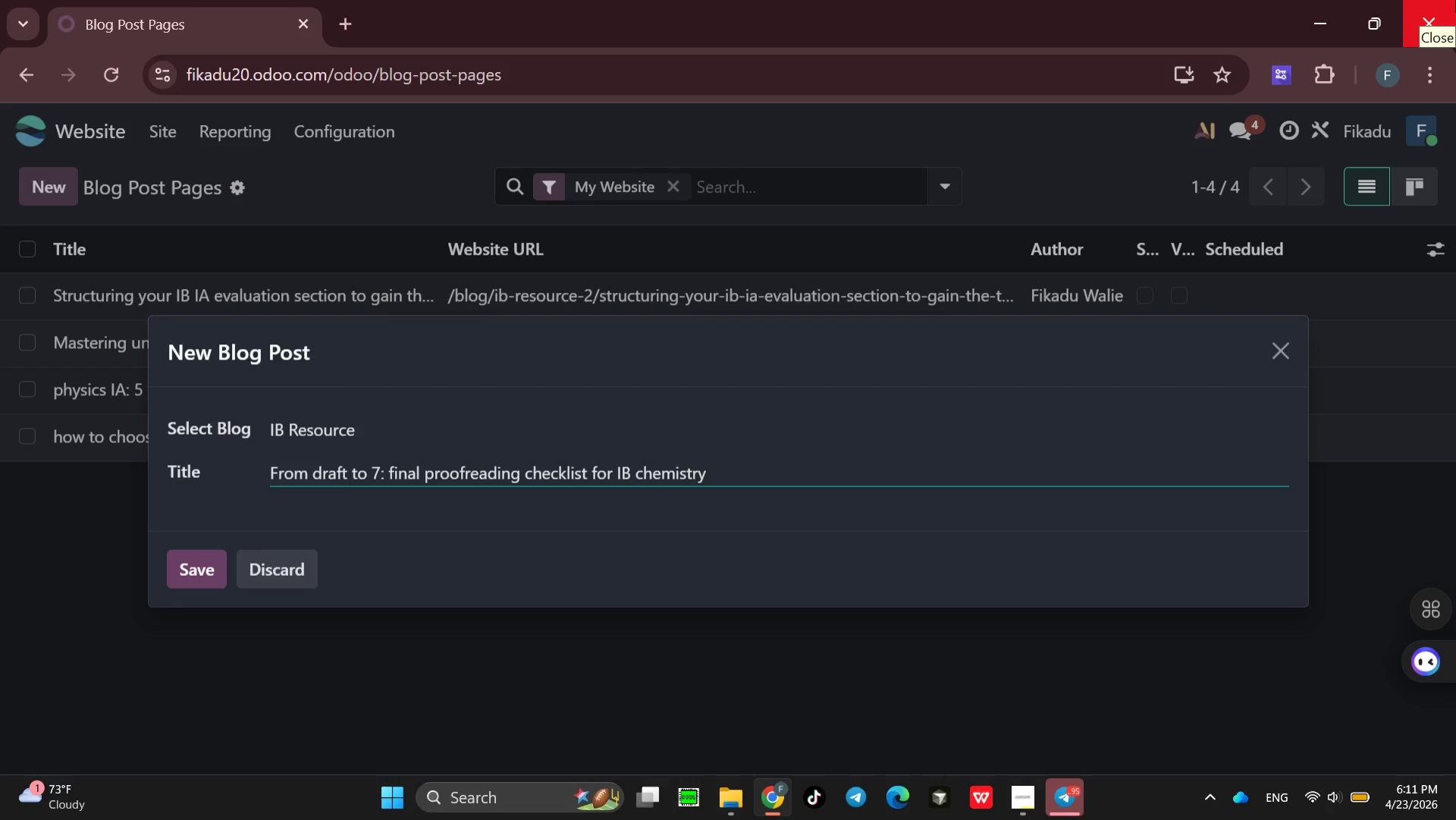 
wait(5.48)
 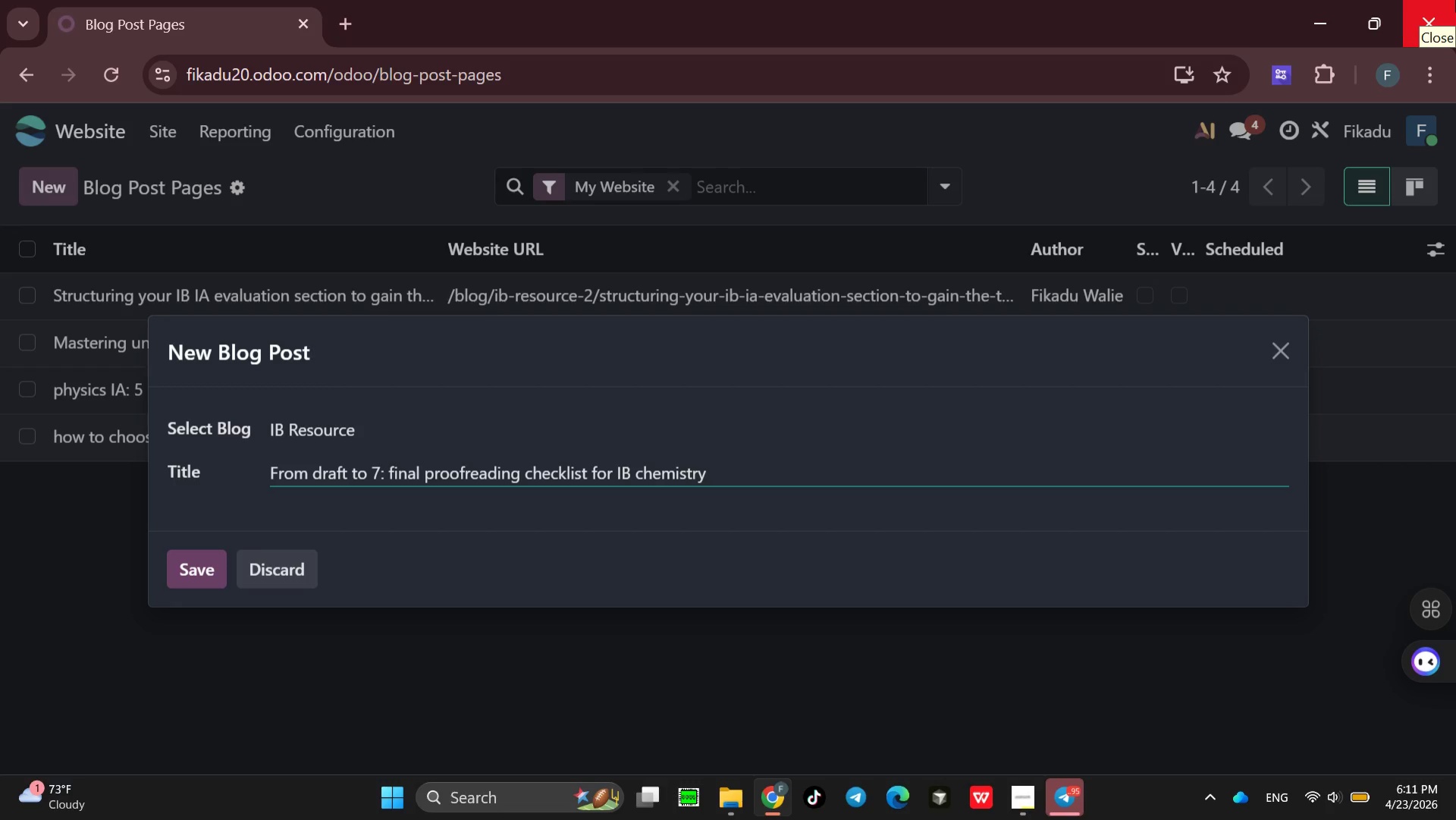 
key(Shift+4)
 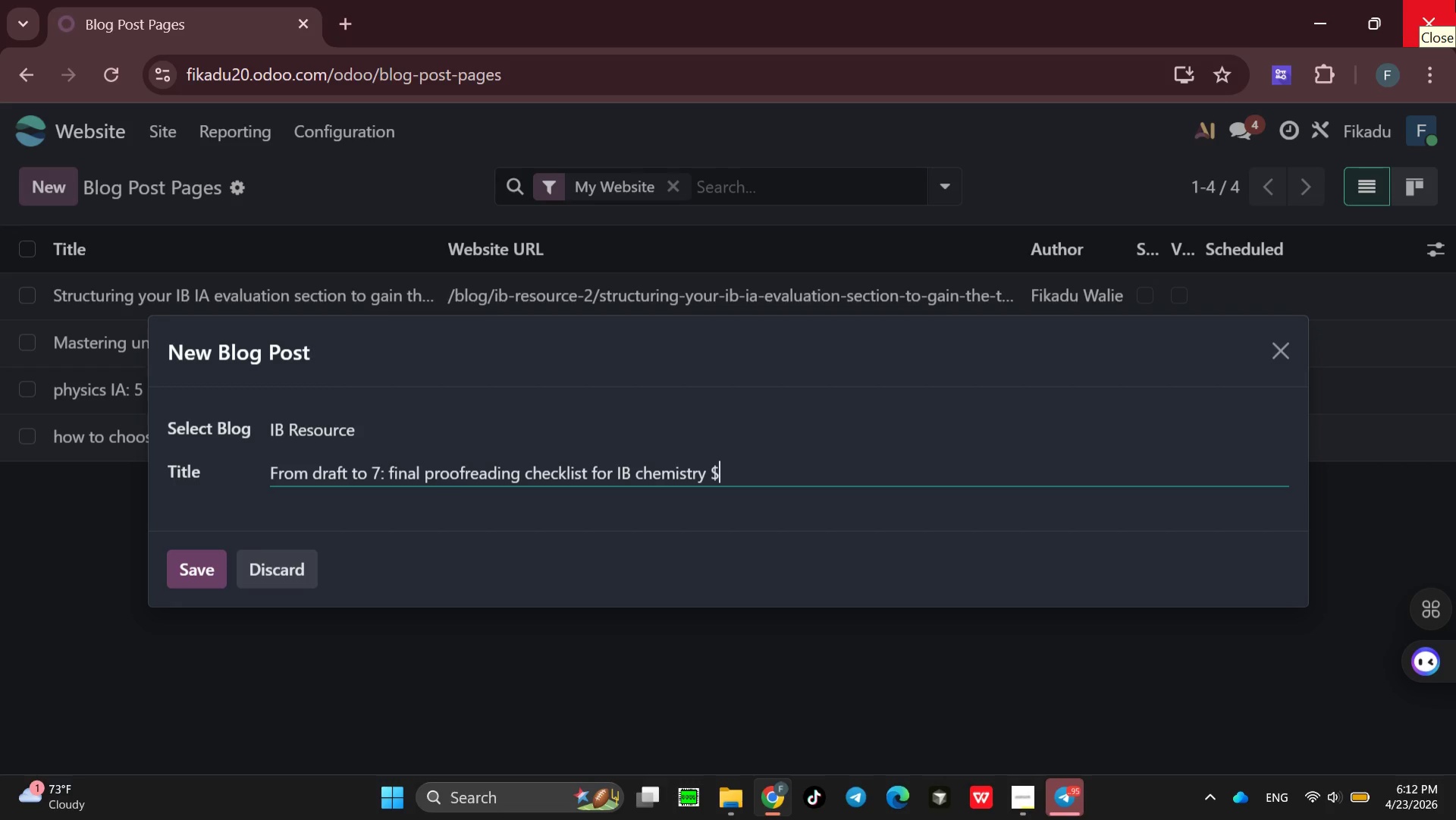 
key(Space)
 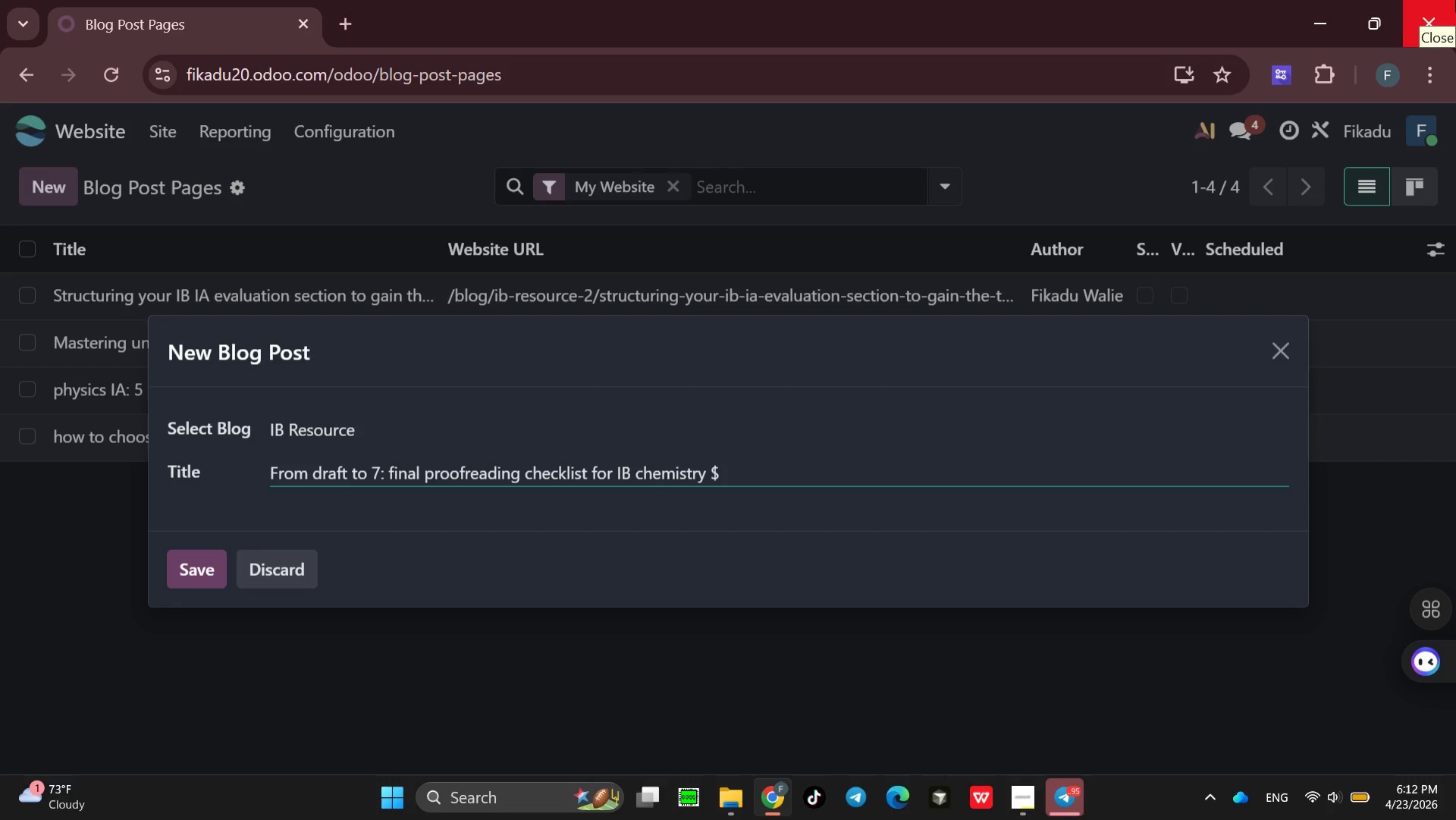 
key(Backspace)
 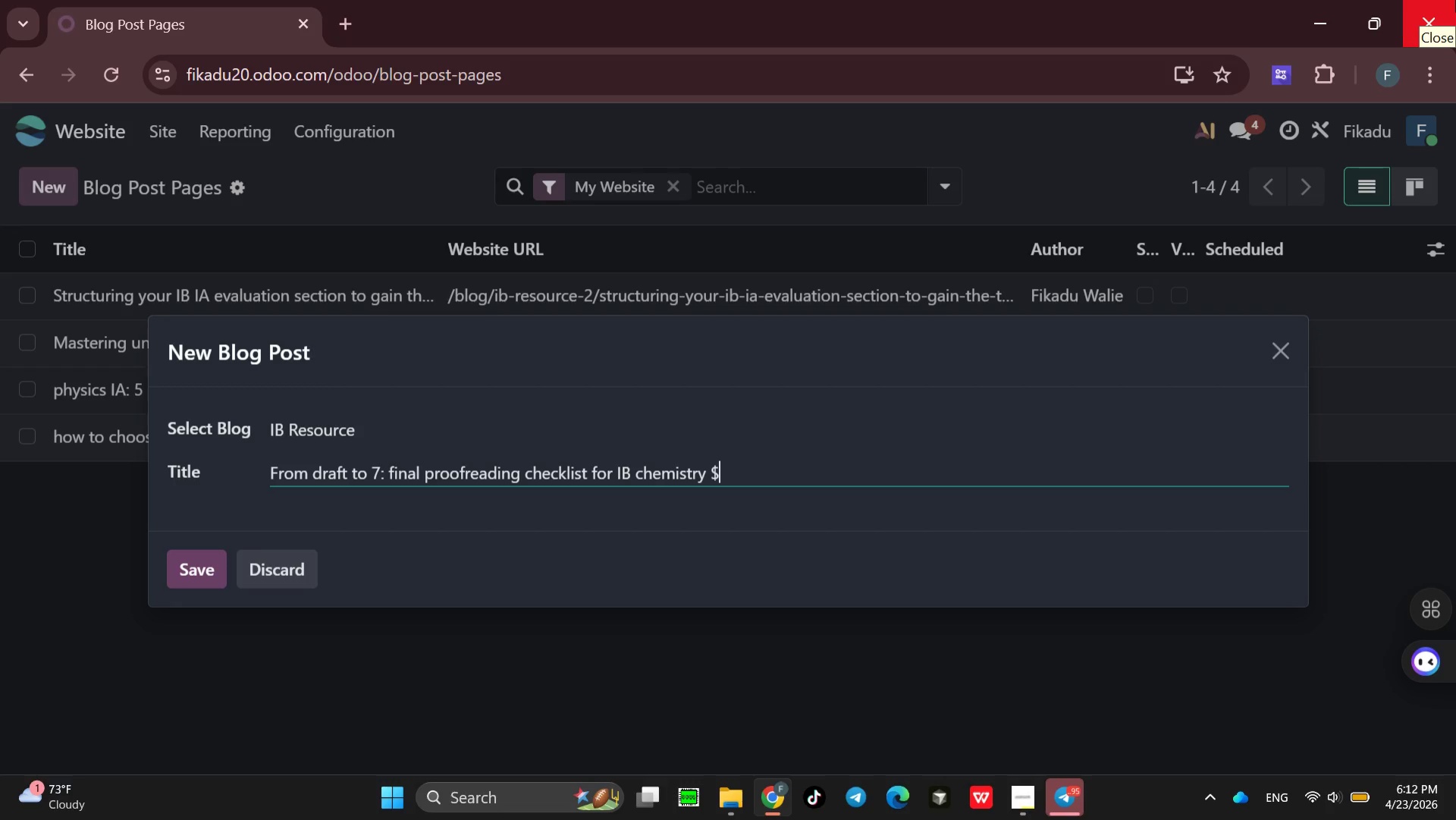 
key(Backspace)
 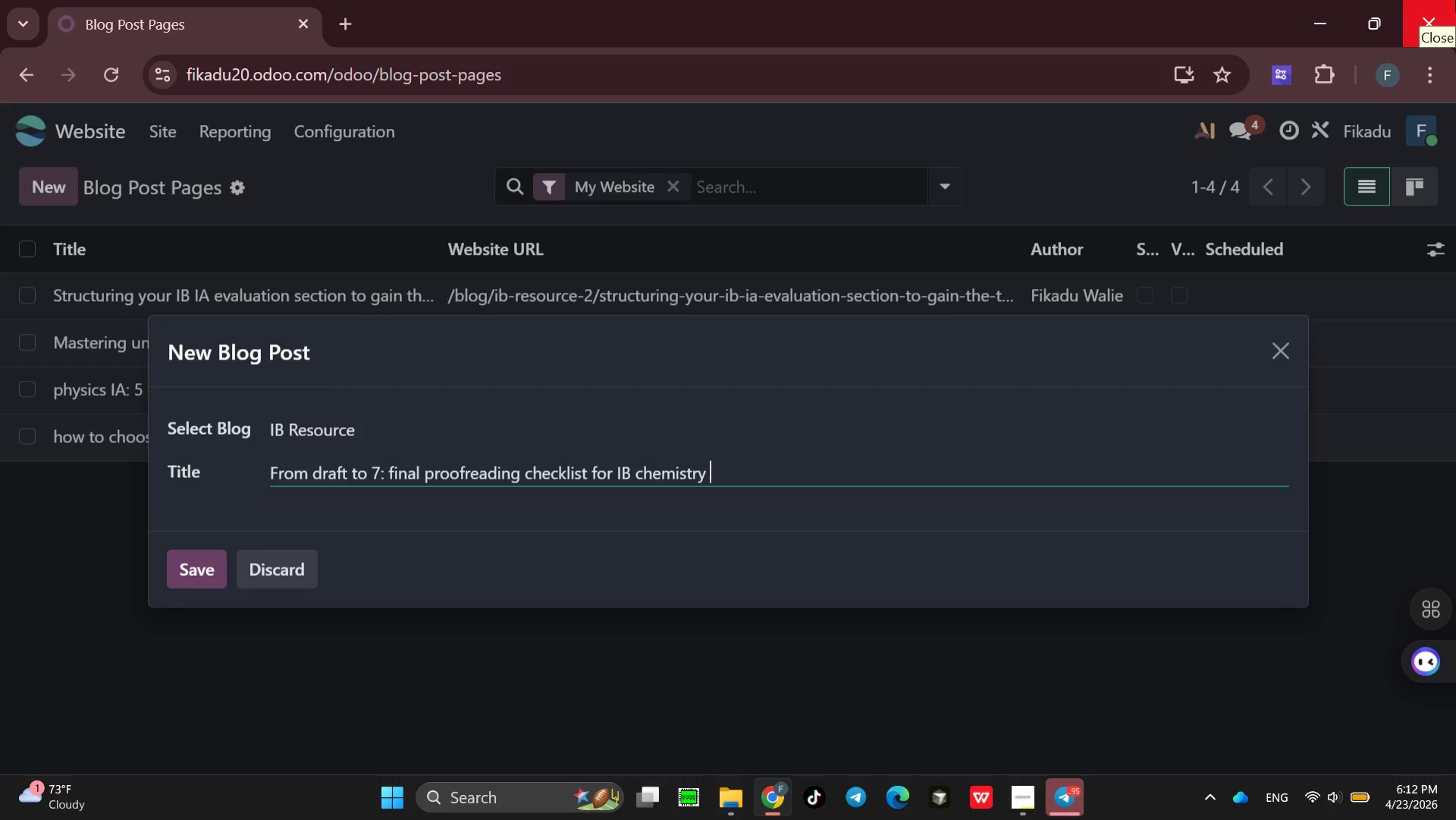 
key(Shift+7)
 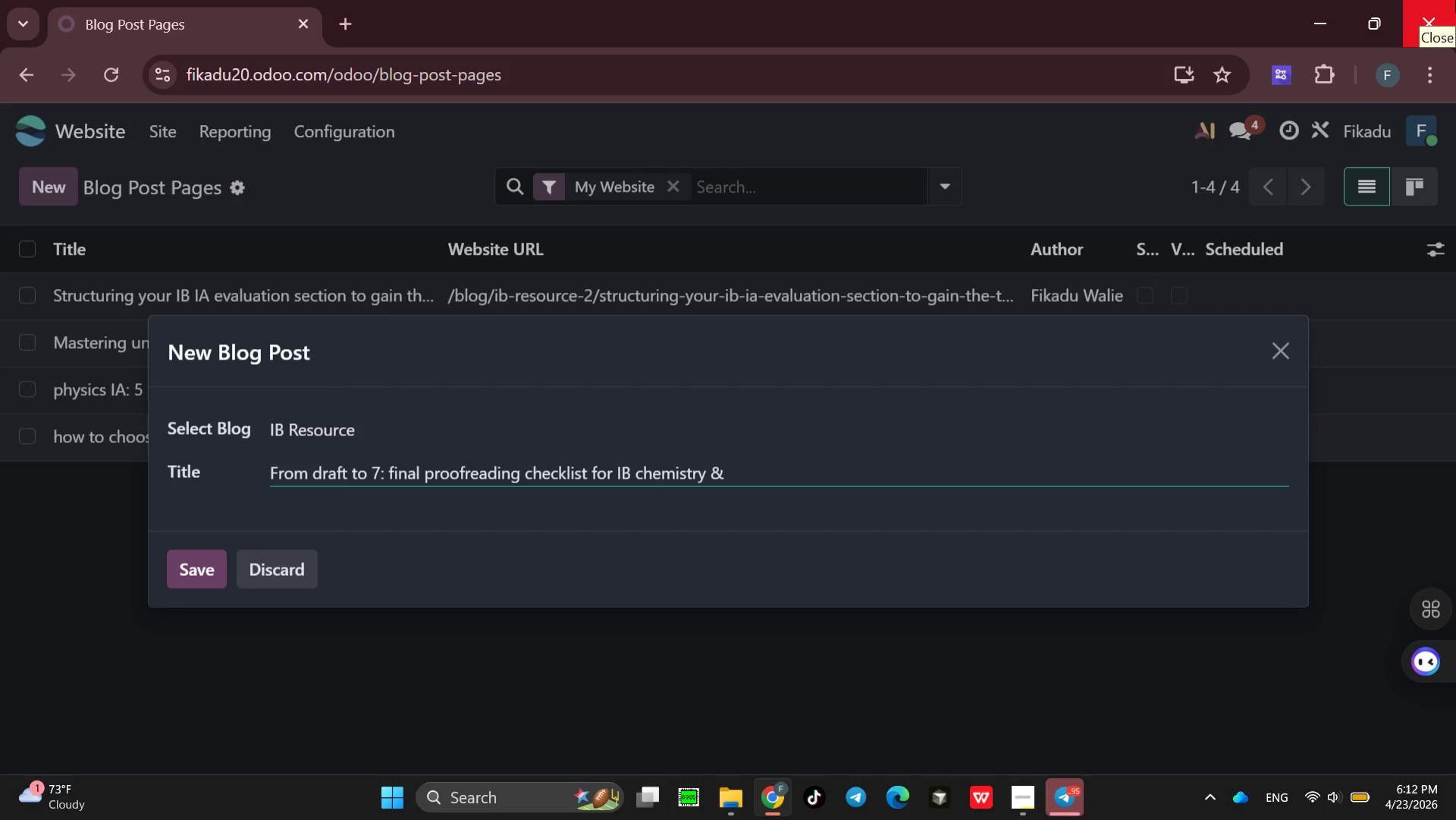 
key(Space)
 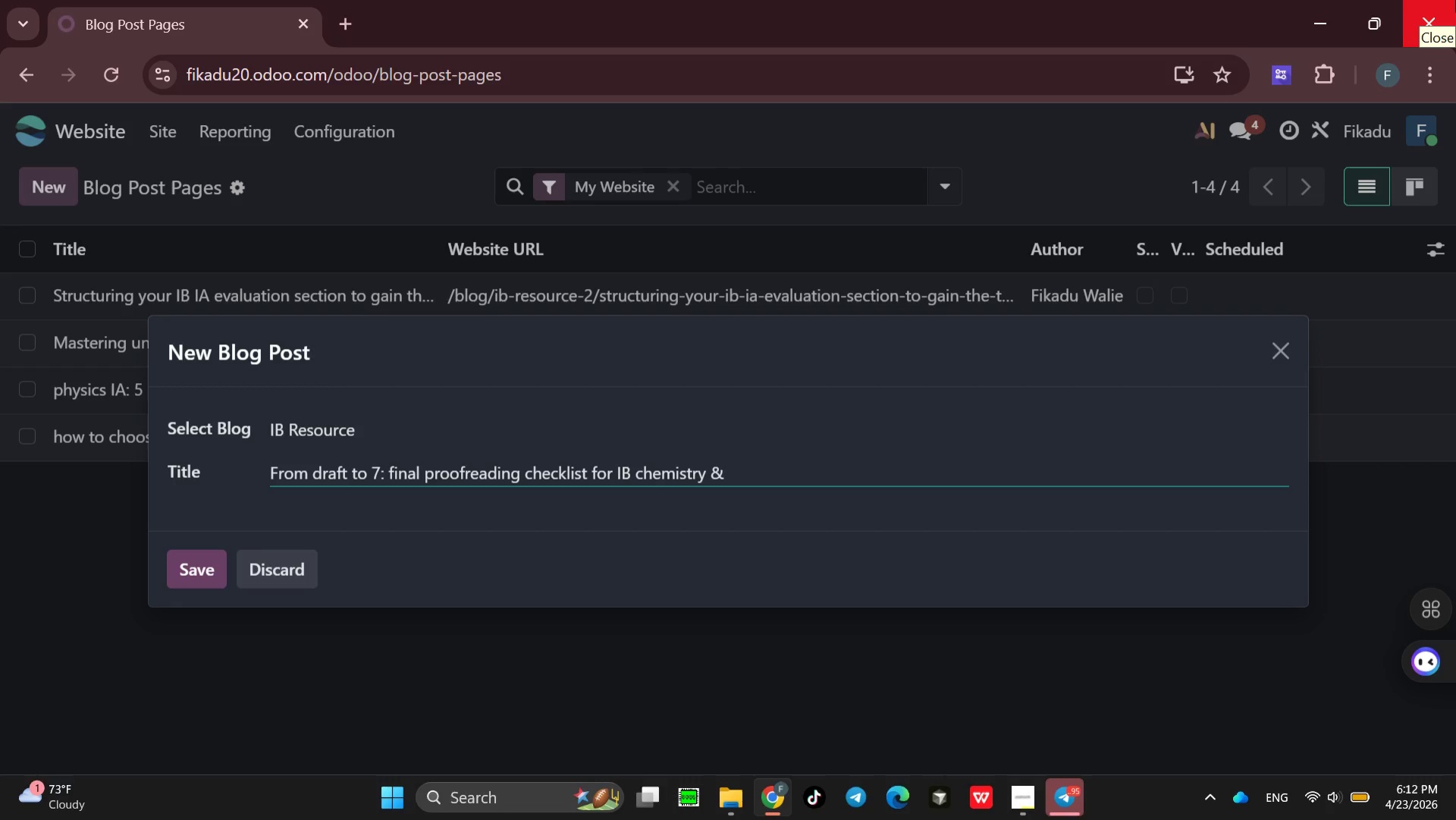 
type(physics)
 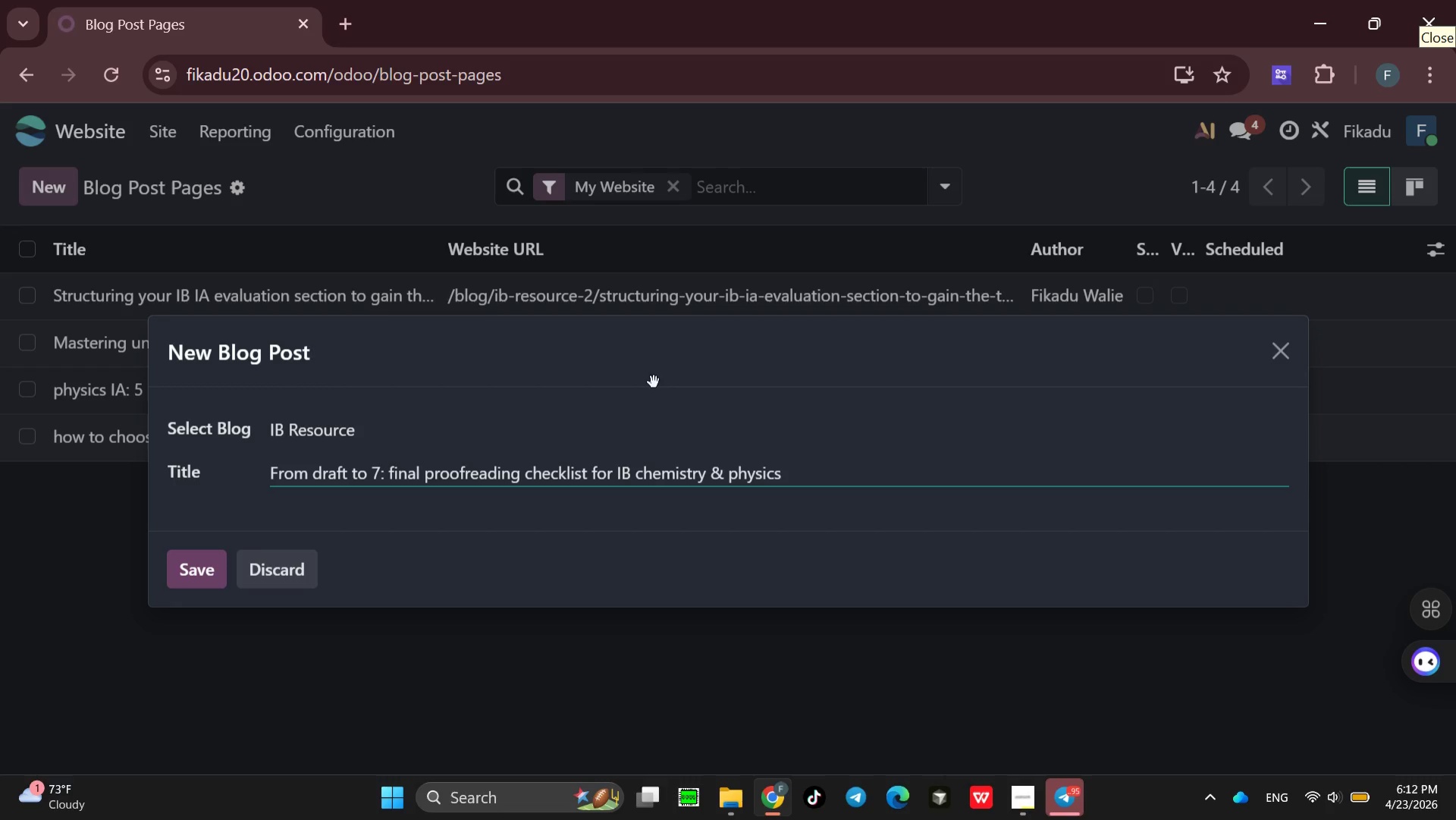 
wait(6.2)
 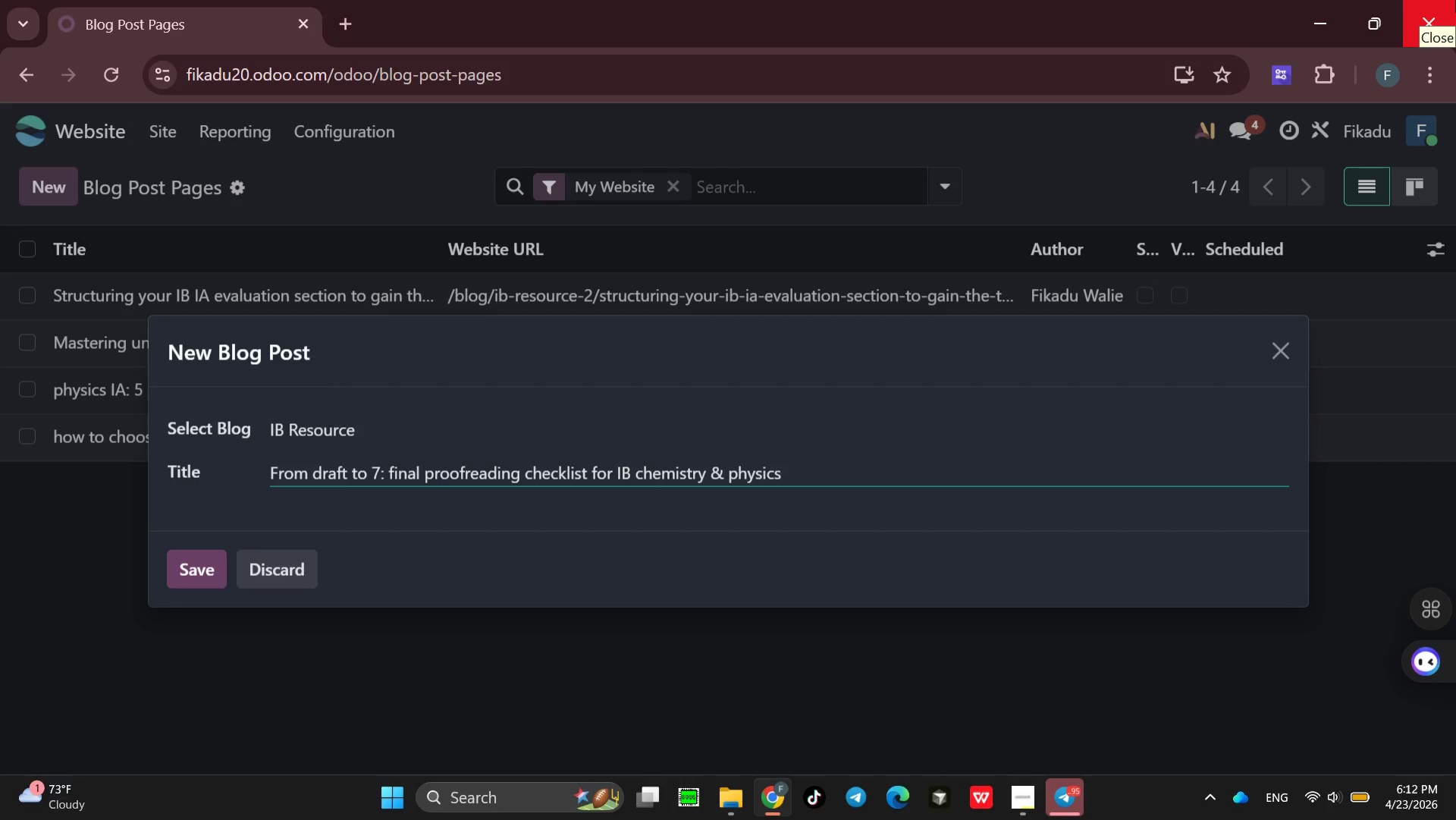 
left_click([202, 567])
 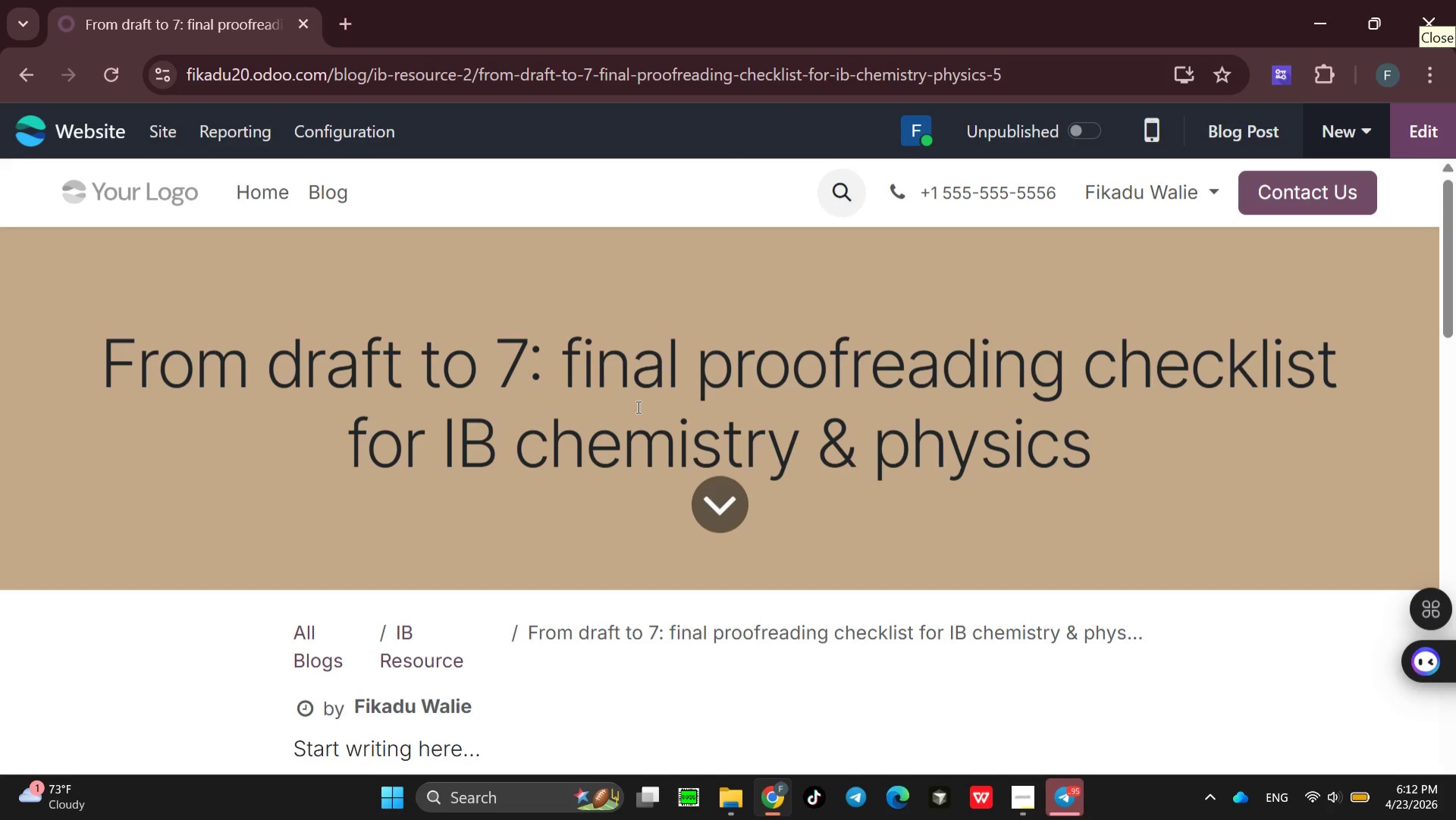 
wait(9.84)
 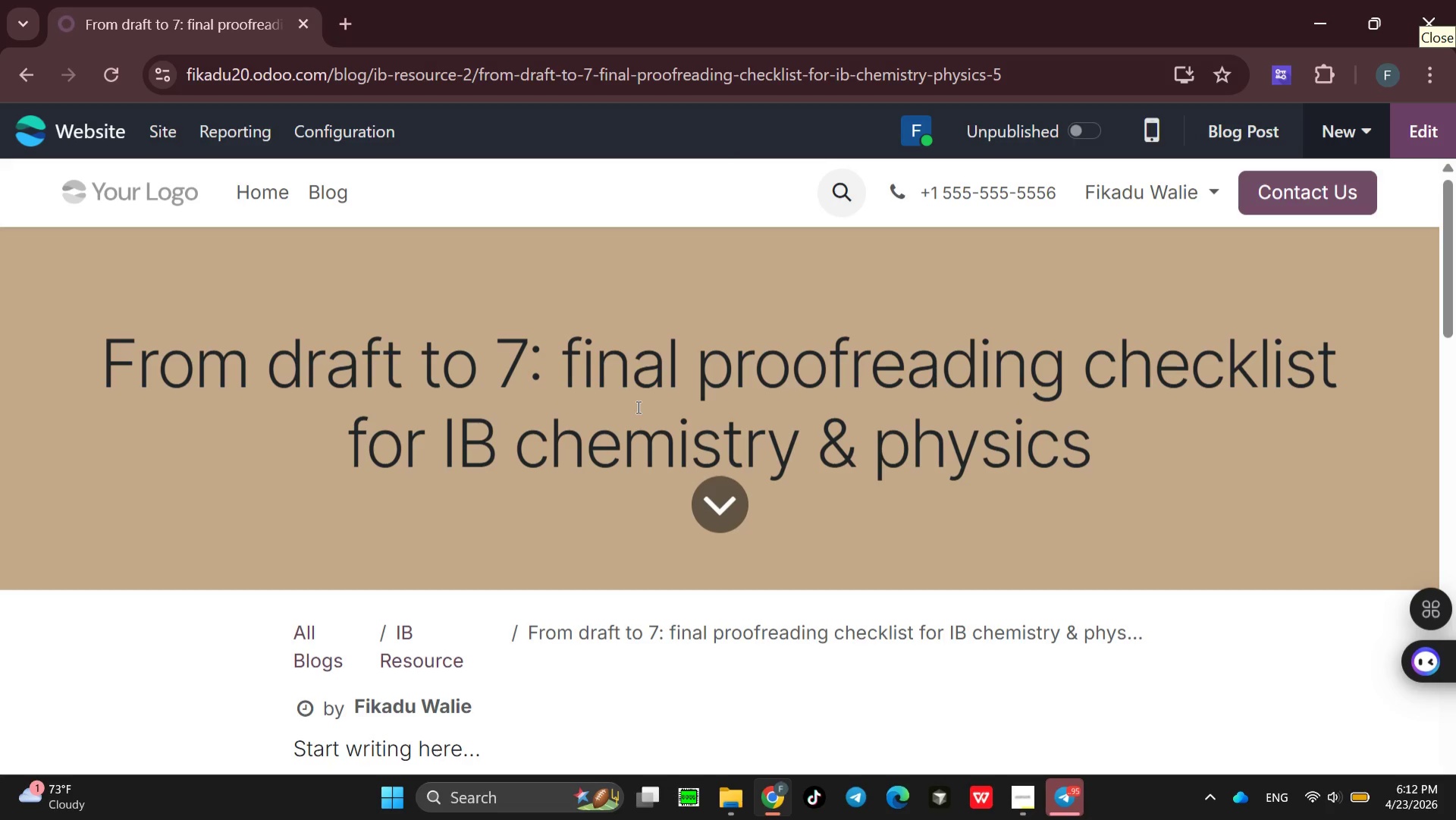 
left_click([1423, 133])
 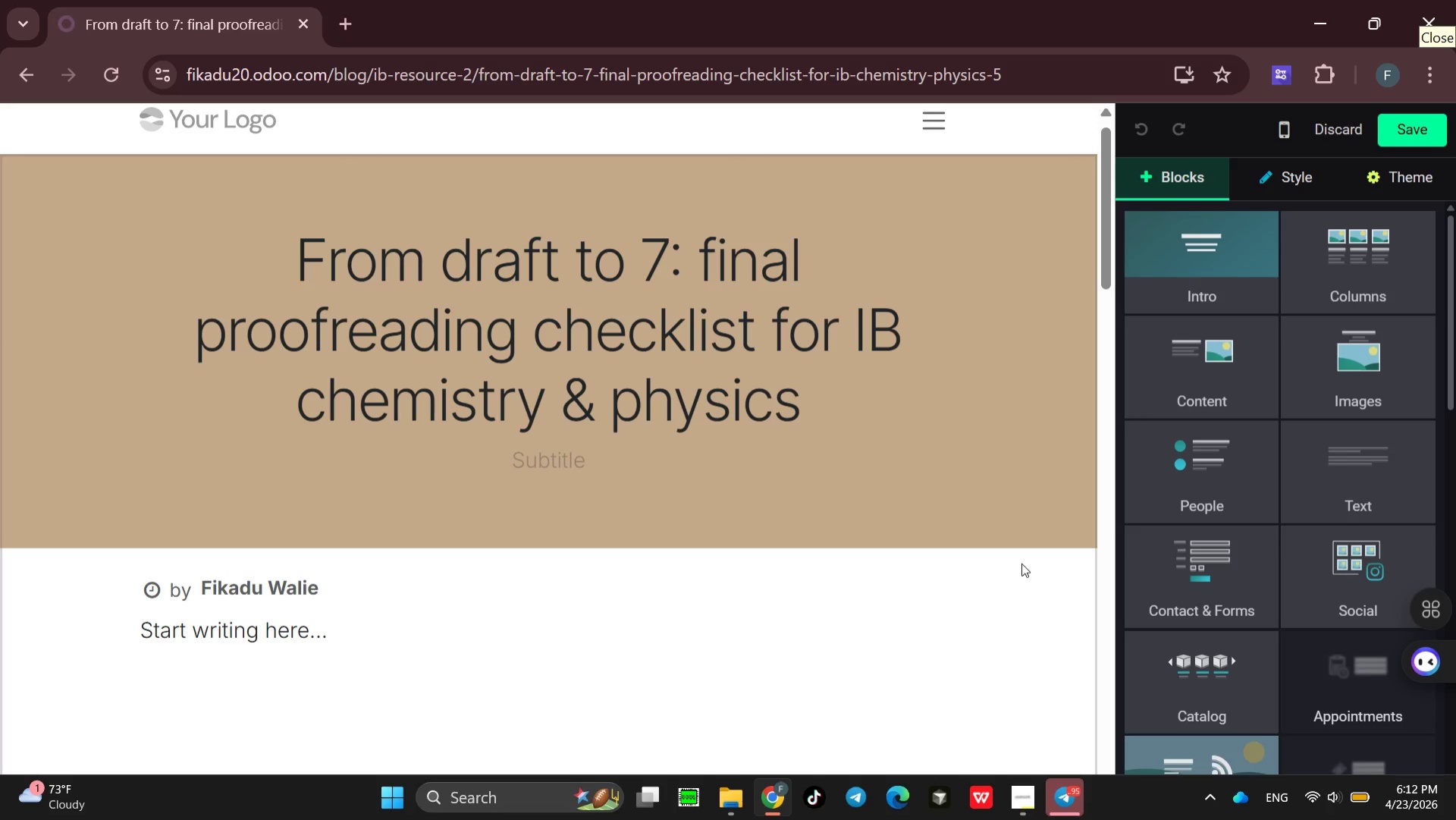 
wait(19.94)
 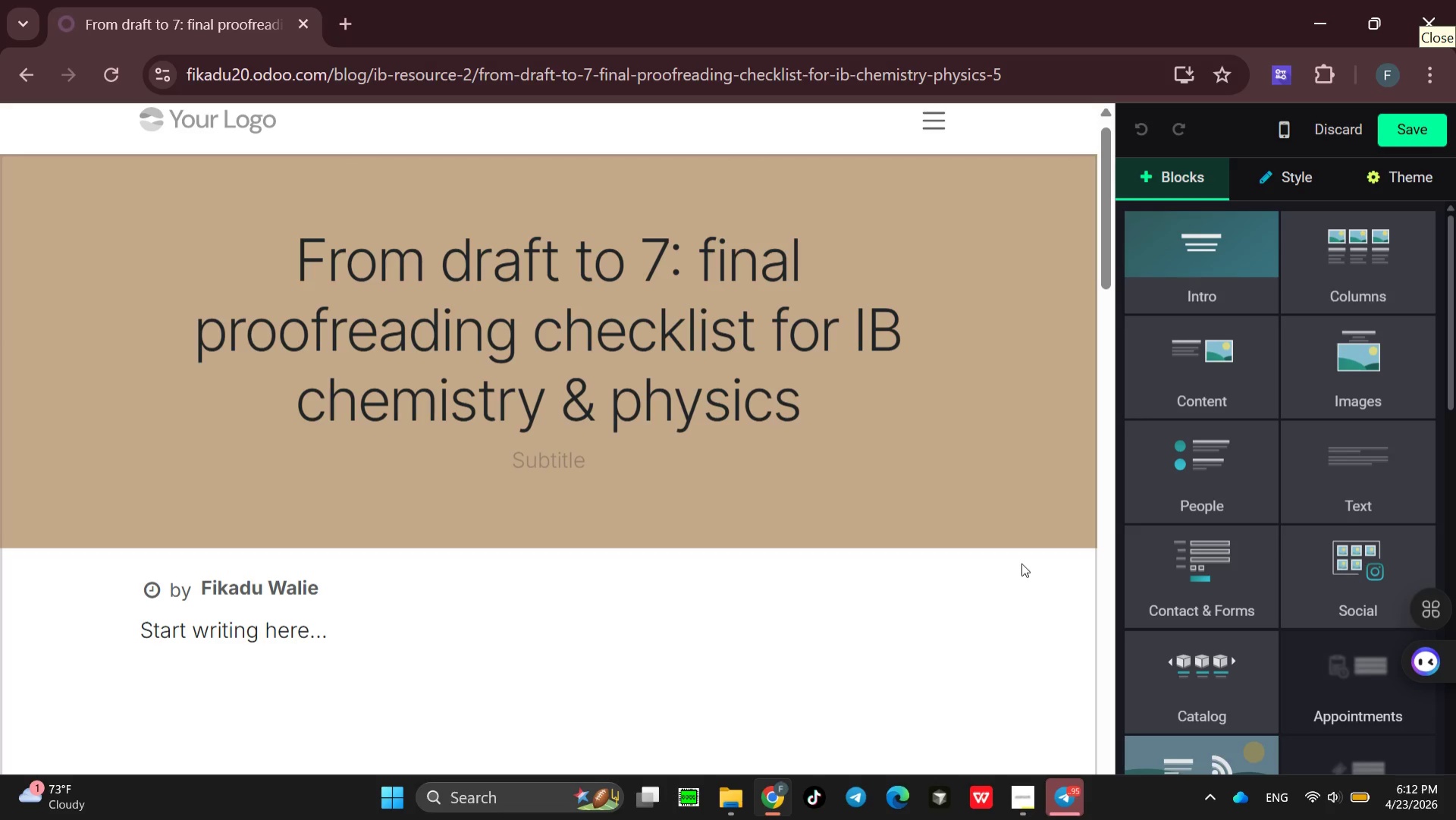 
left_click([1022, 728])